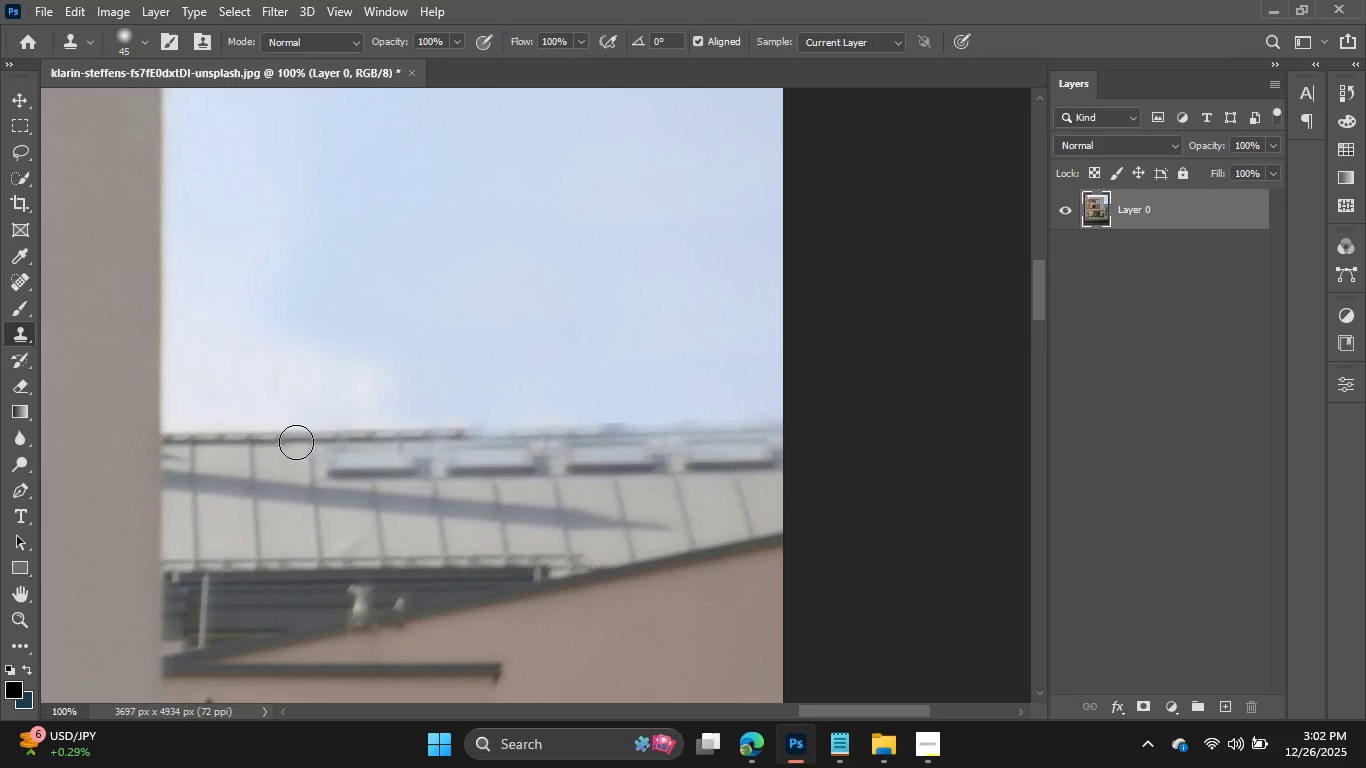 
left_click([292, 447])
 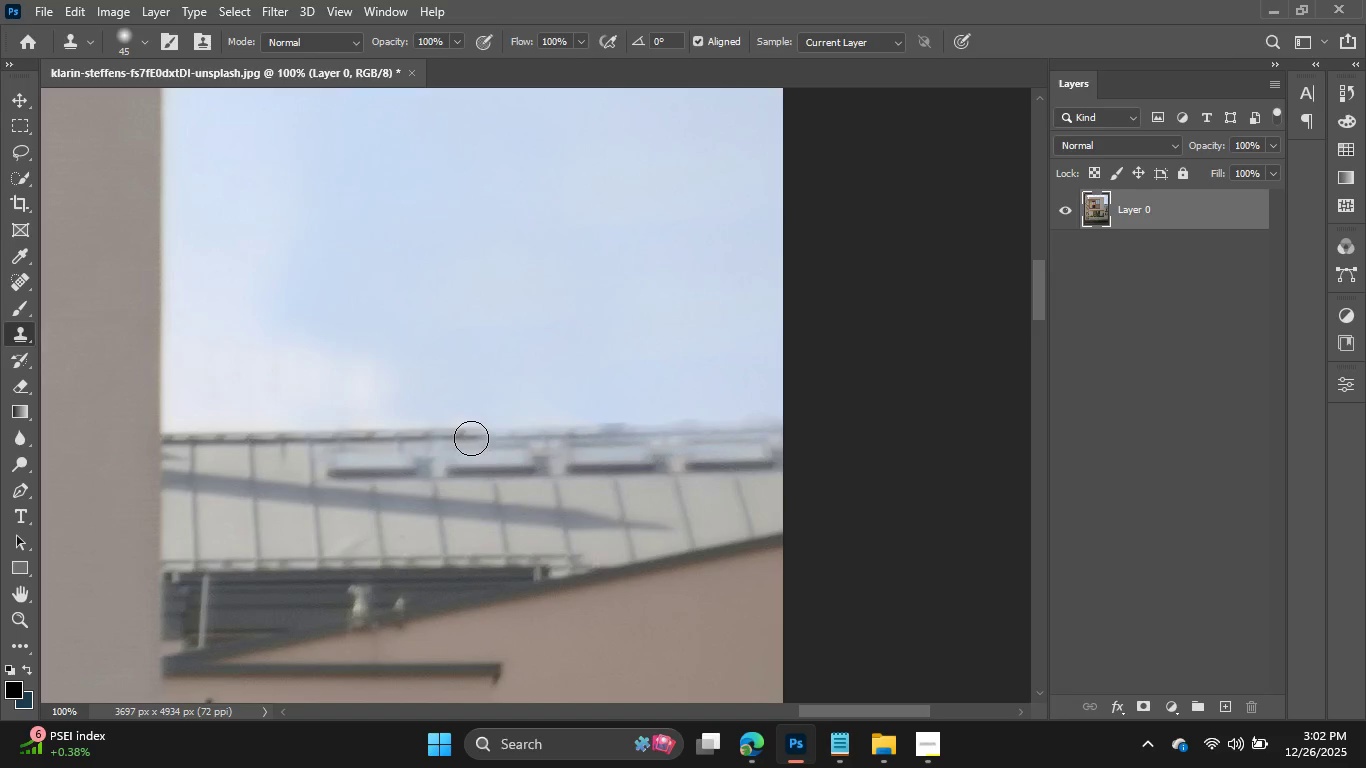 
wait(6.77)
 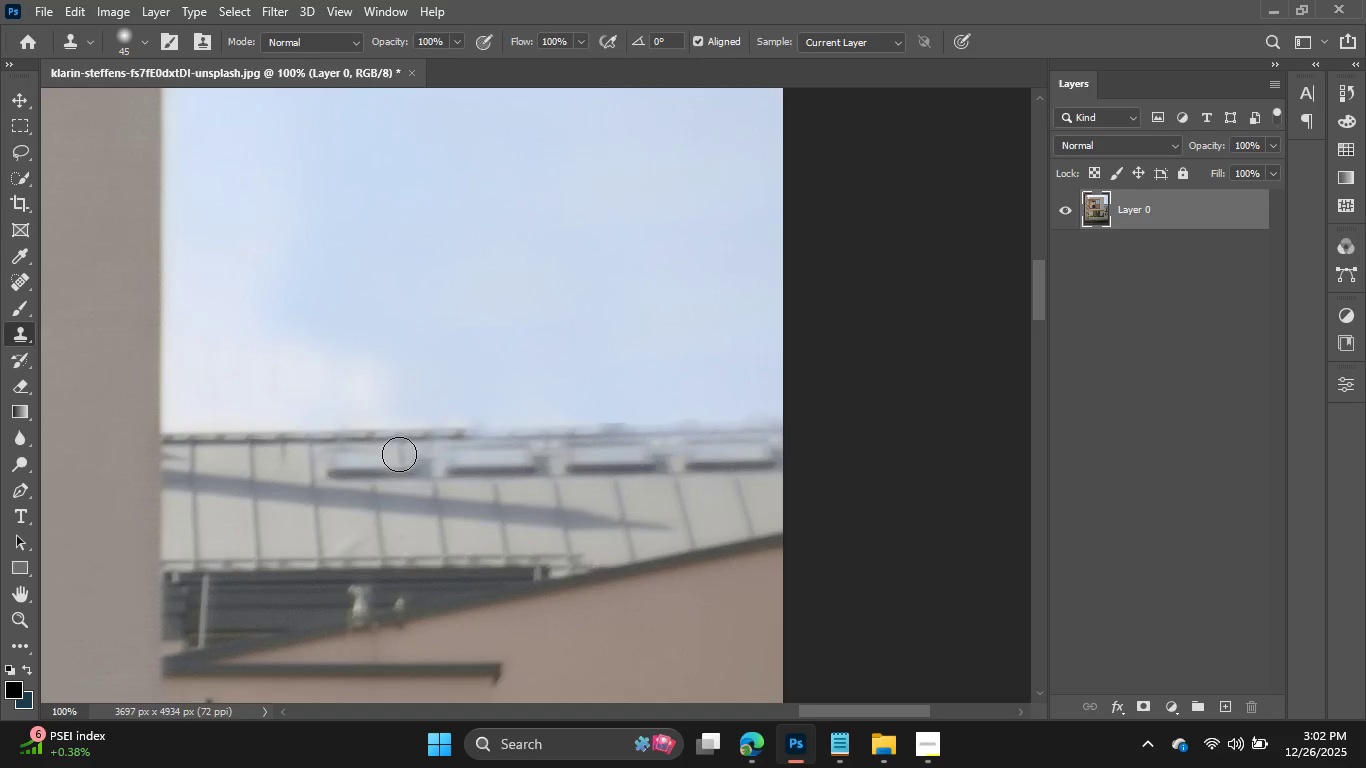 
left_click([476, 438])
 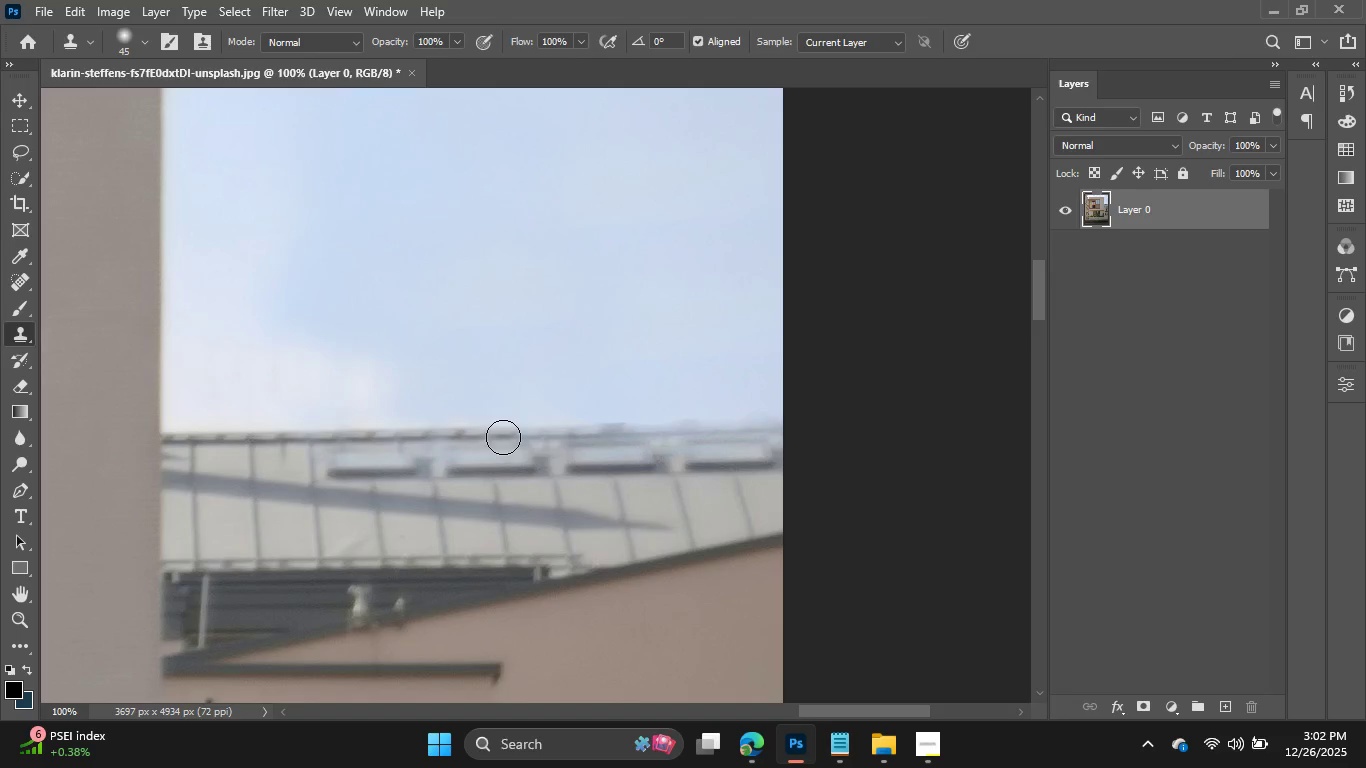 
left_click([503, 437])
 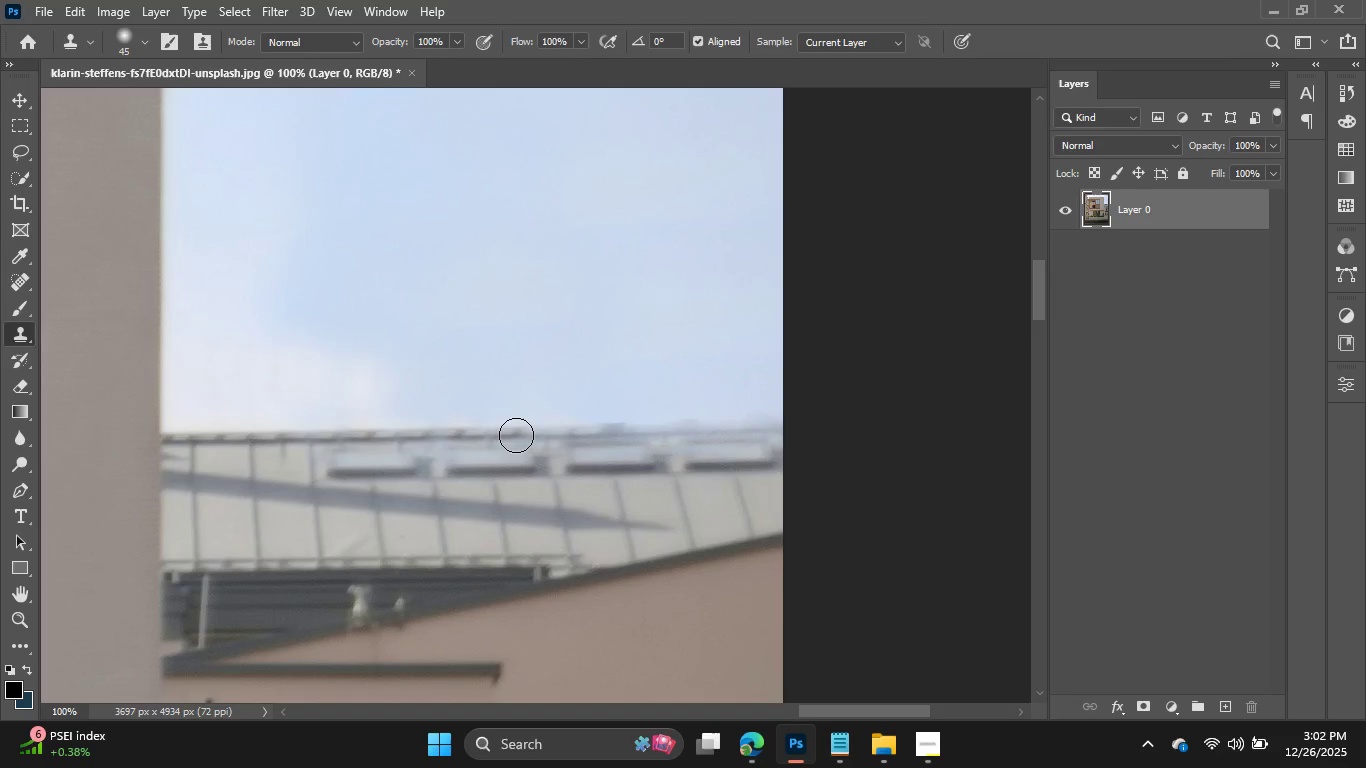 
left_click([516, 435])
 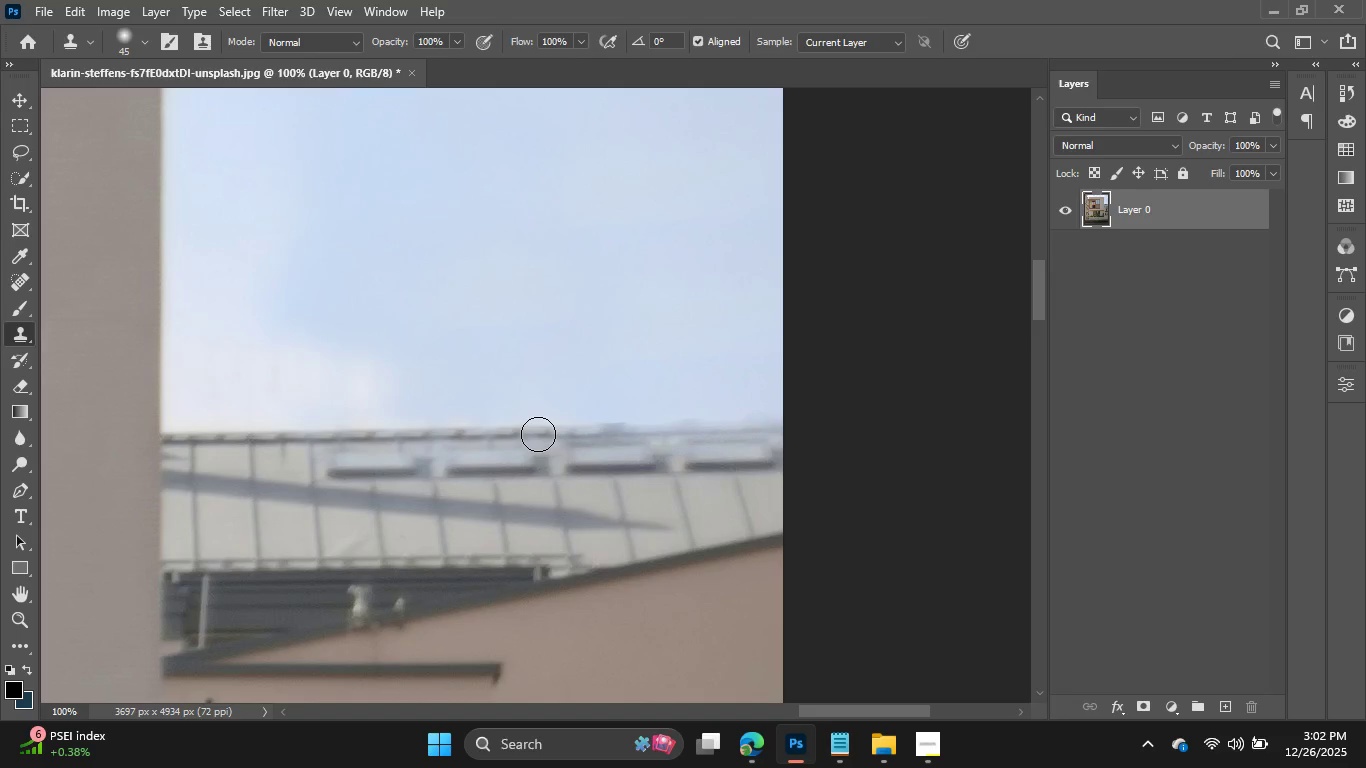 
left_click([538, 434])
 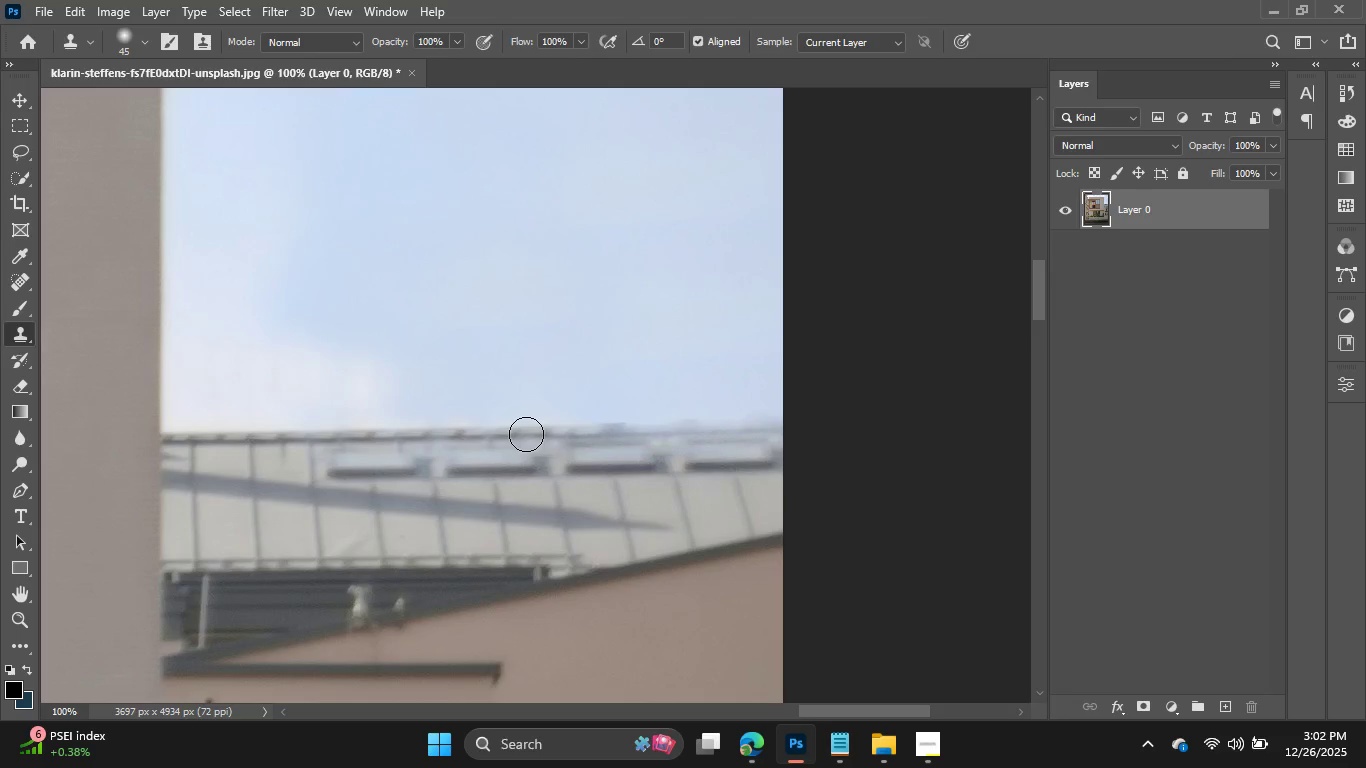 
left_click([526, 434])
 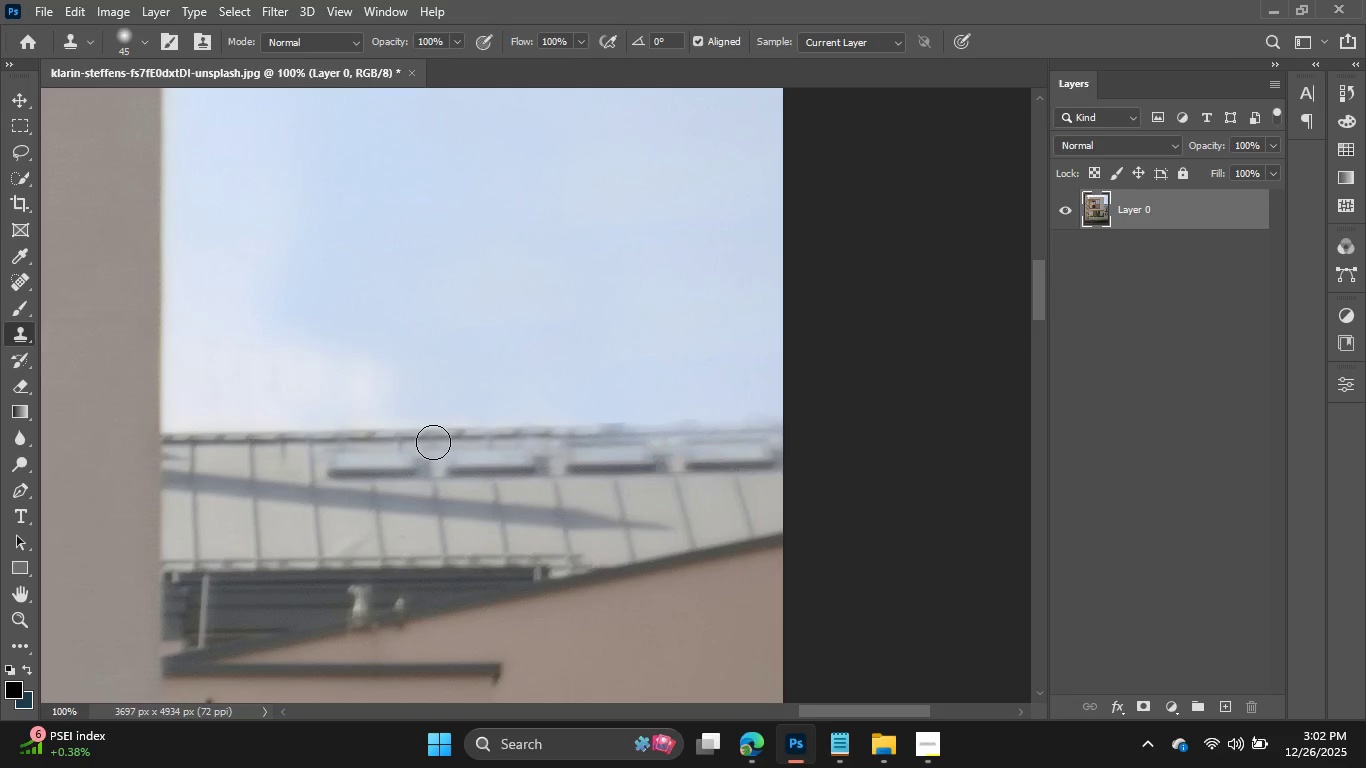 
left_click([431, 438])
 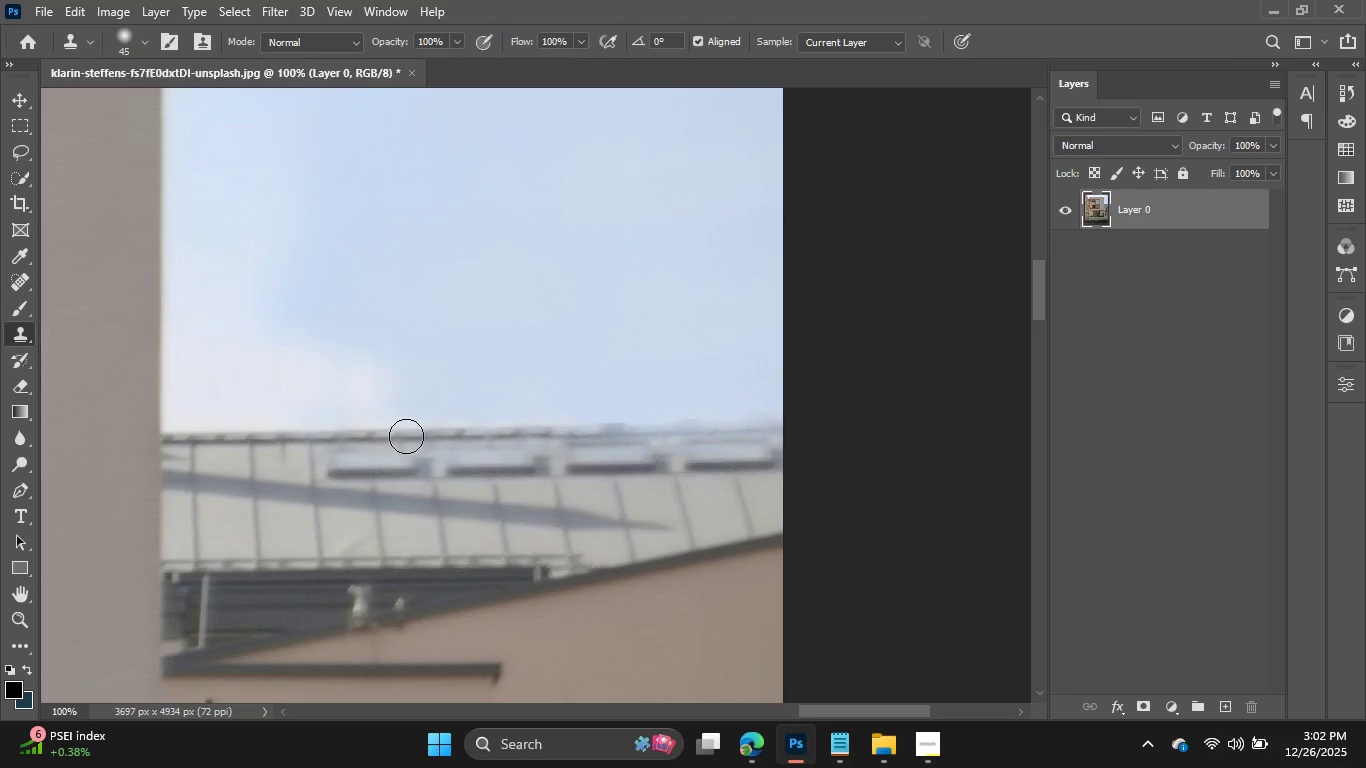 
hold_key(key=AltLeft, duration=1.03)
left_click([204, 439])
 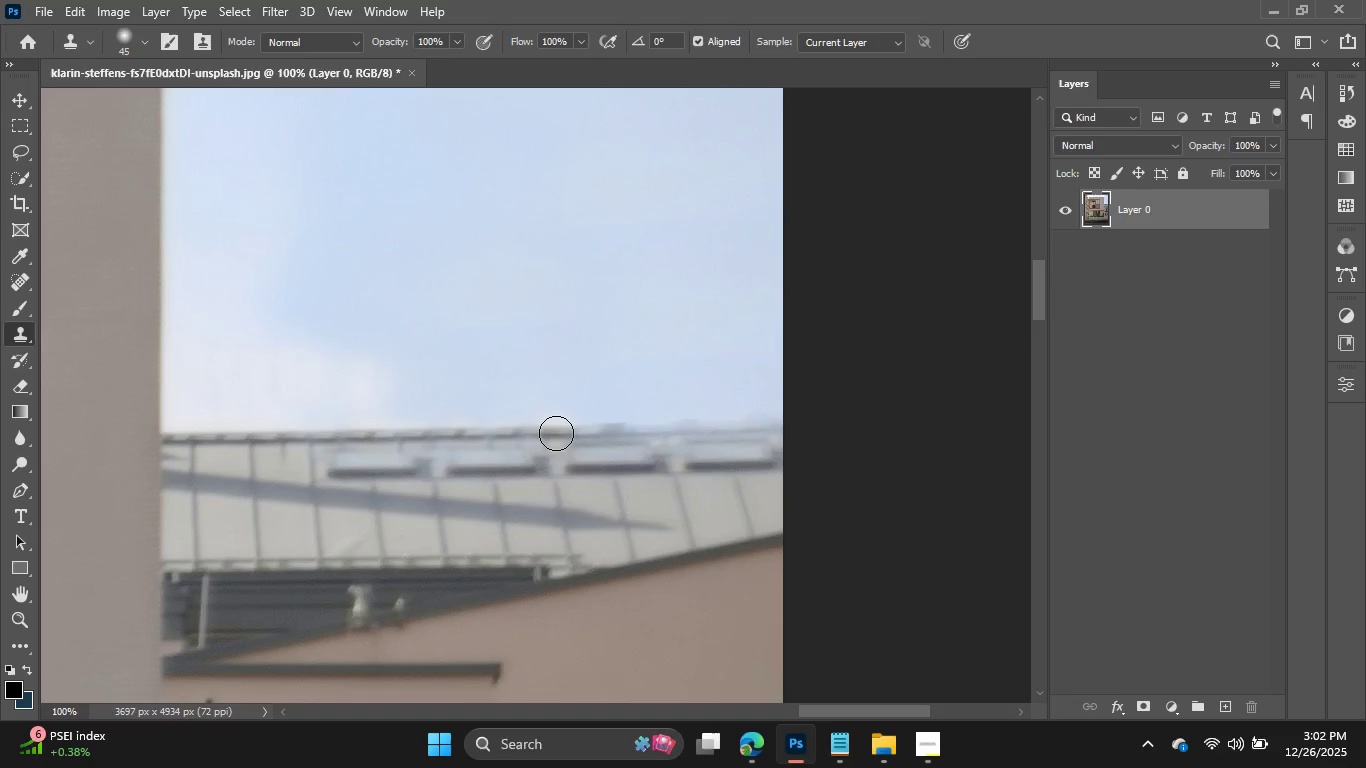 
left_click([557, 433])
 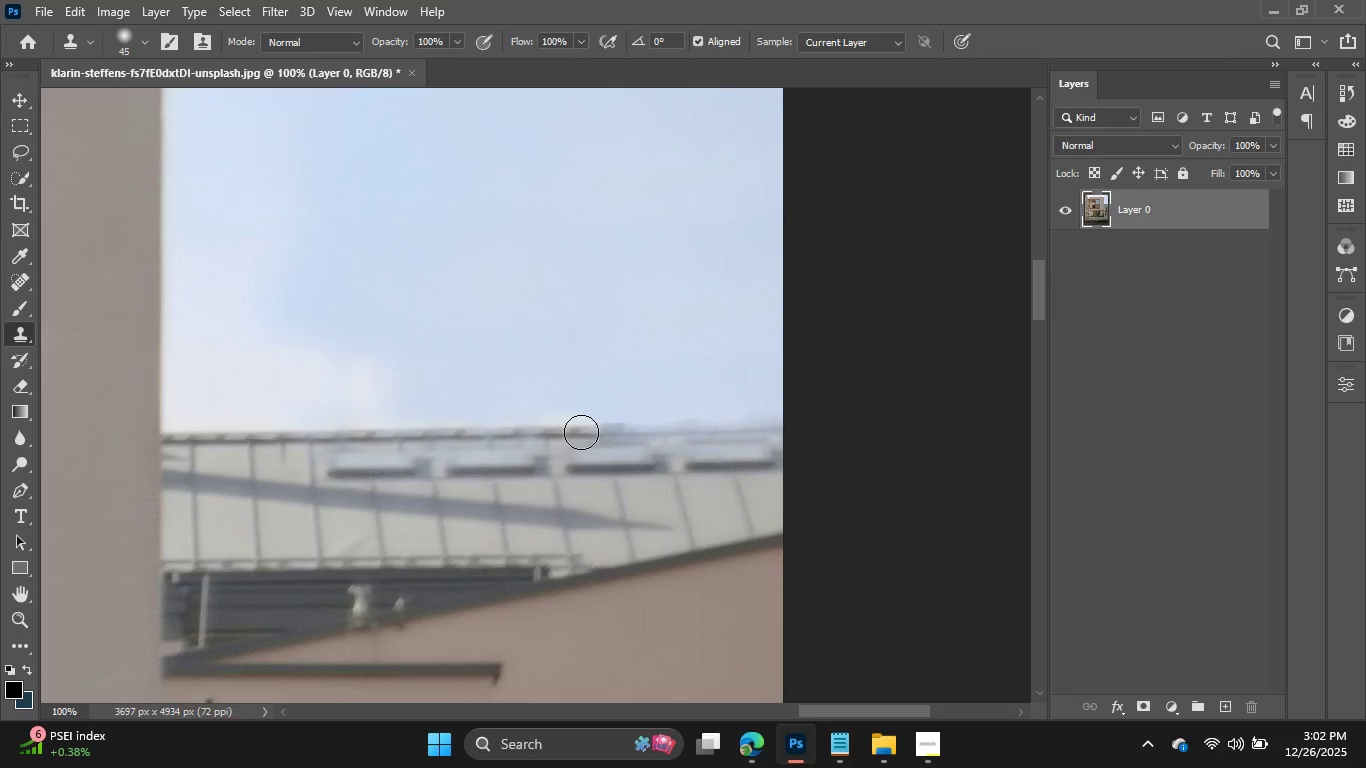 
left_click([581, 432])
 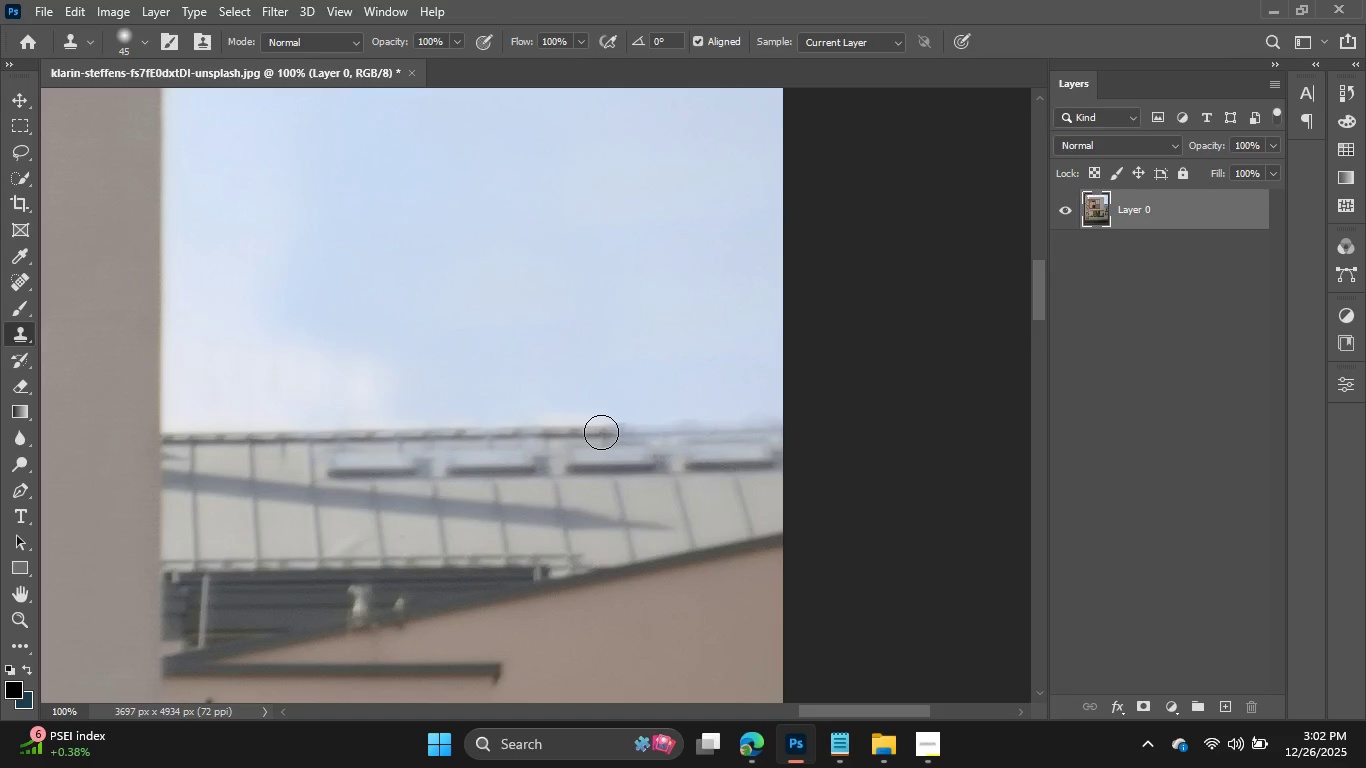 
left_click([601, 432])
 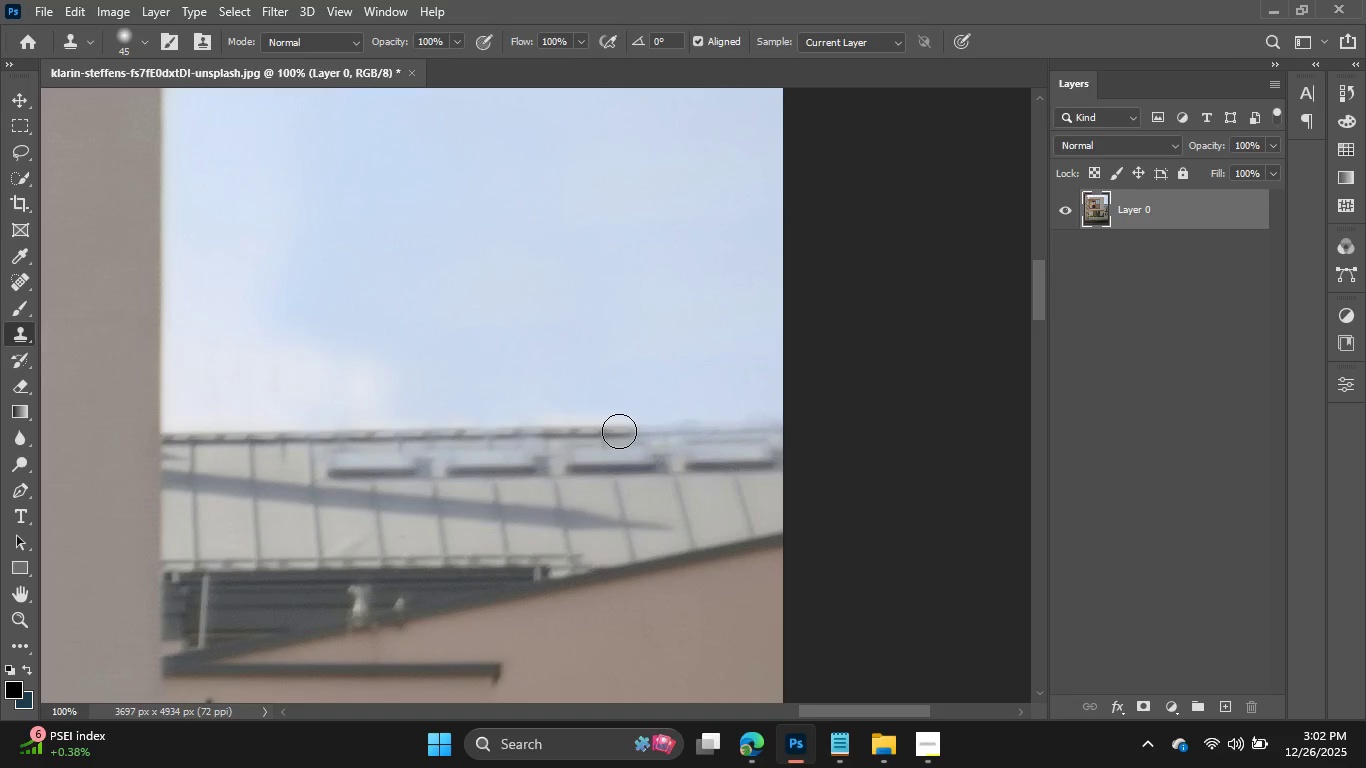 
left_click([619, 431])
 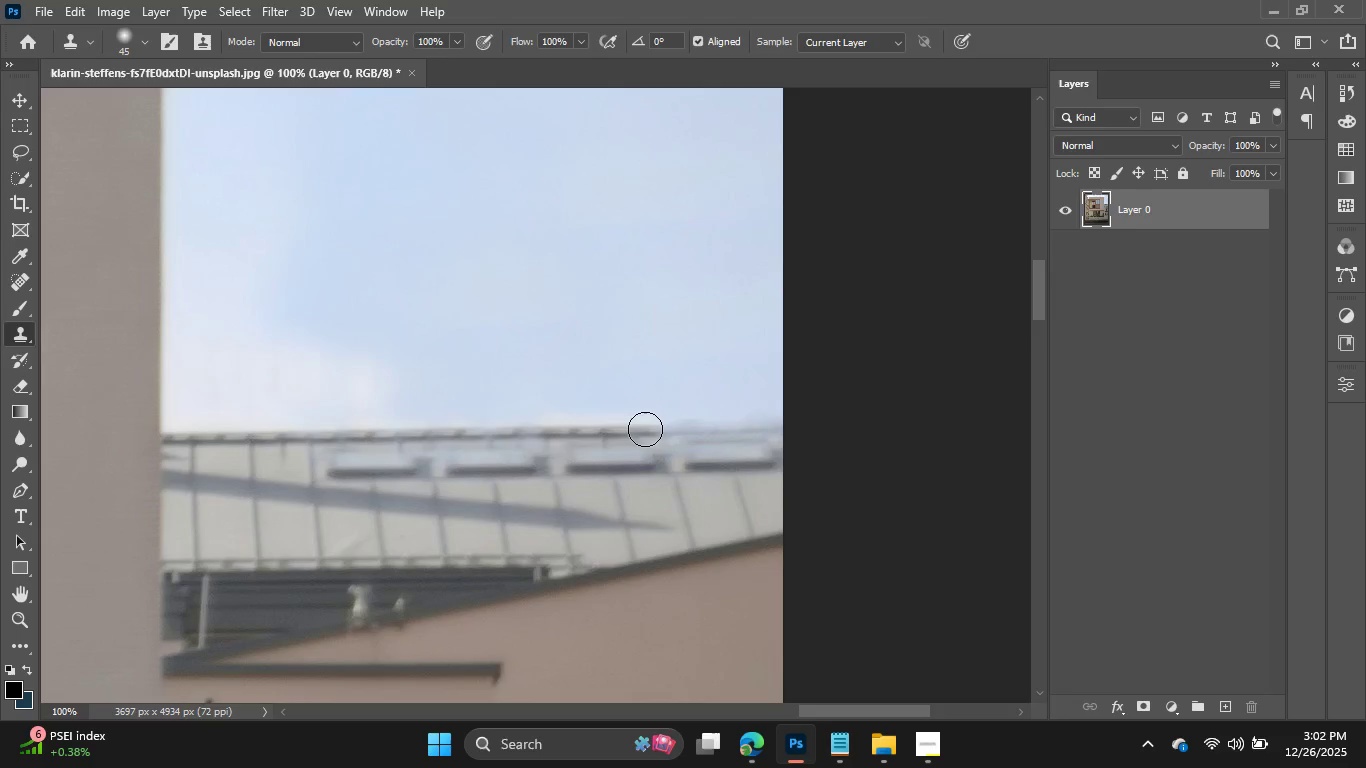 
left_click([646, 428])
 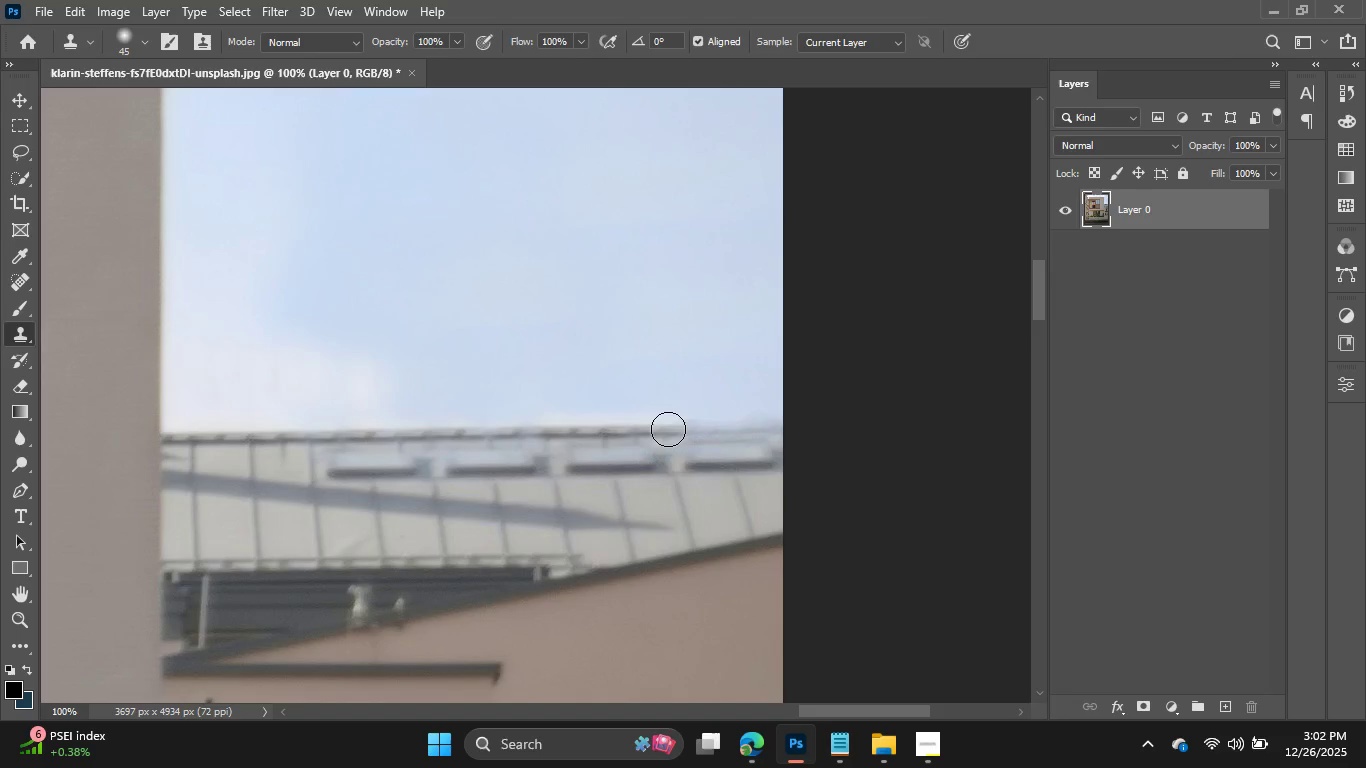 
left_click([668, 429])
 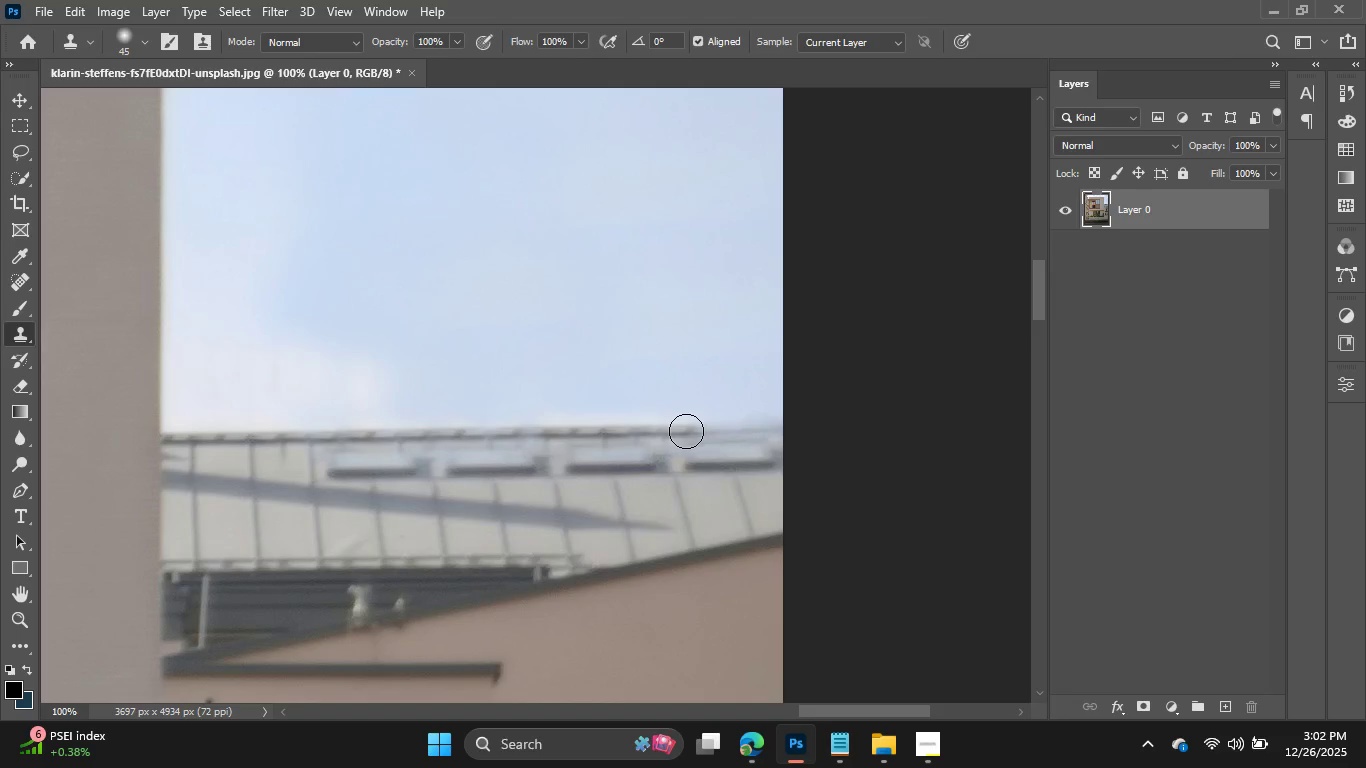 
left_click([694, 430])
 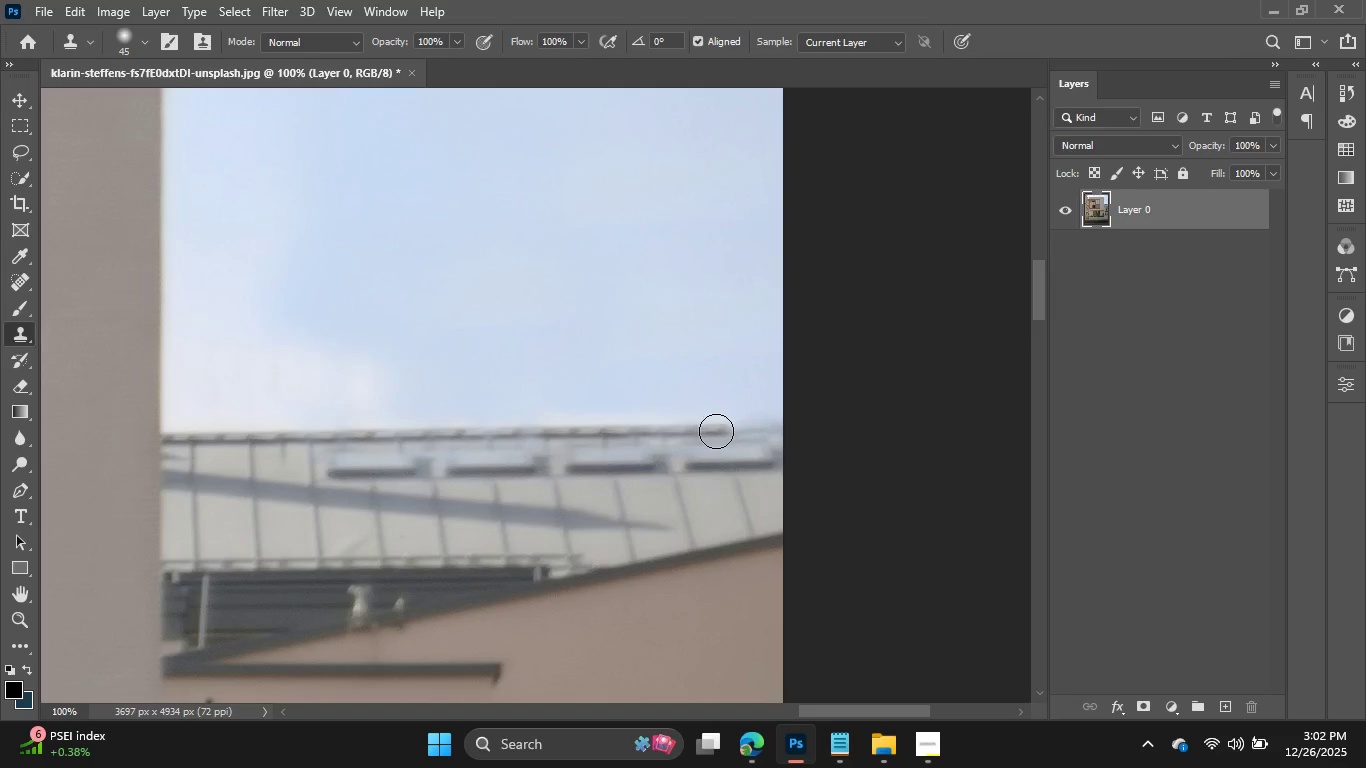 
left_click([718, 431])
 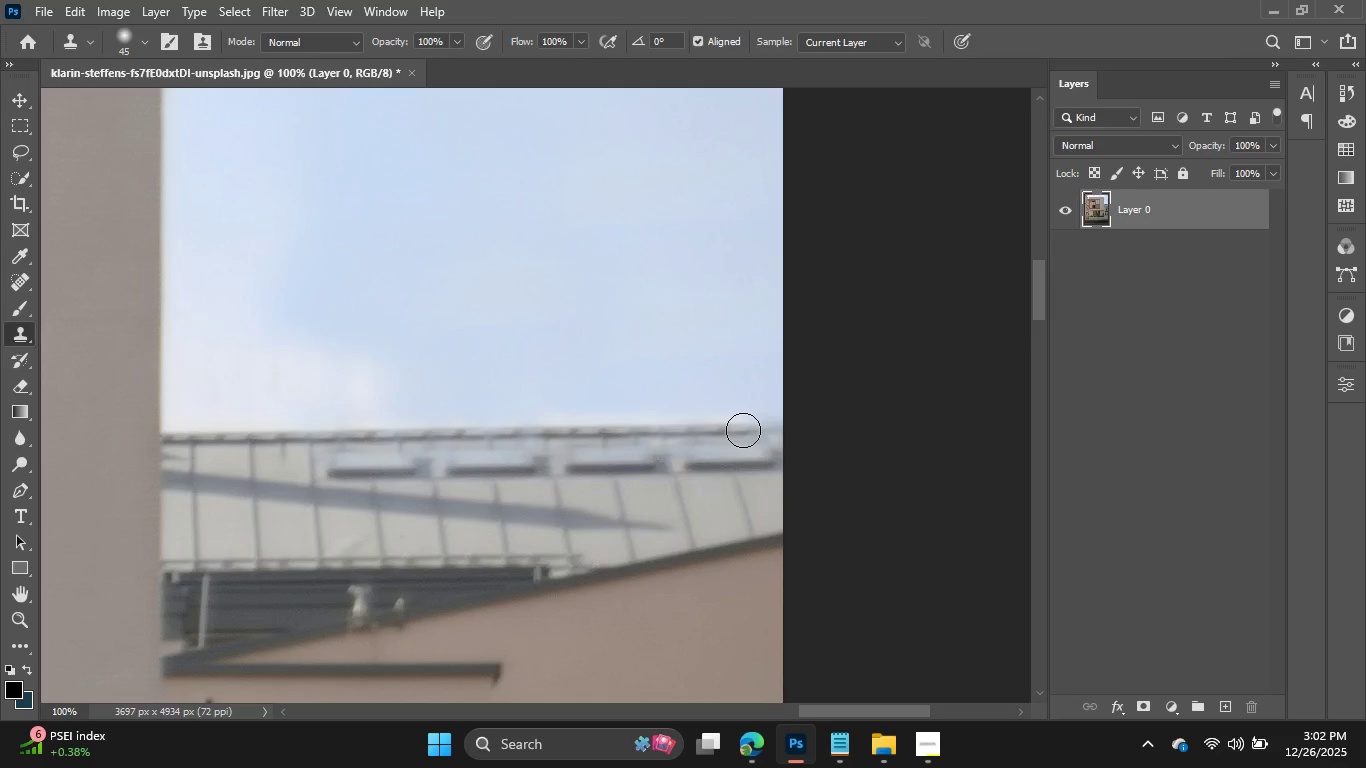 
left_click([743, 430])
 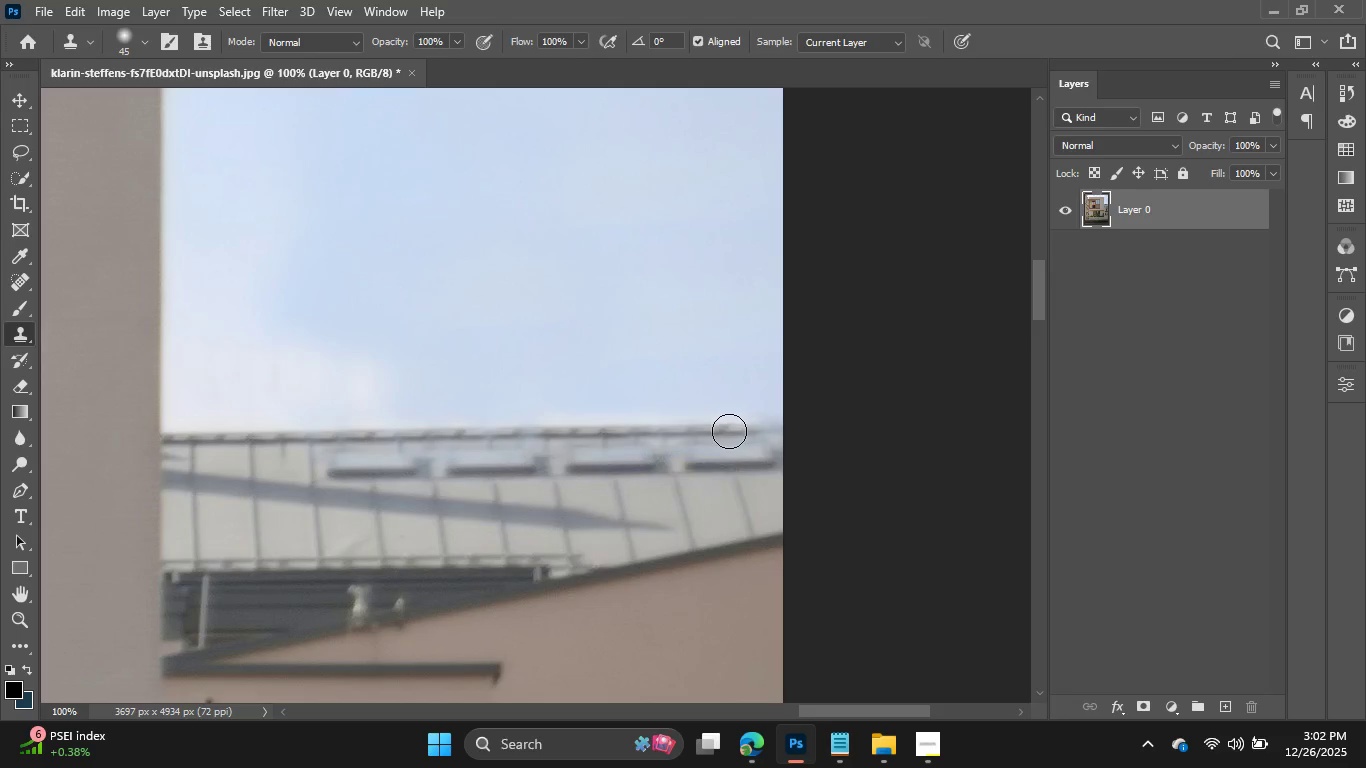 
left_click([729, 432])
 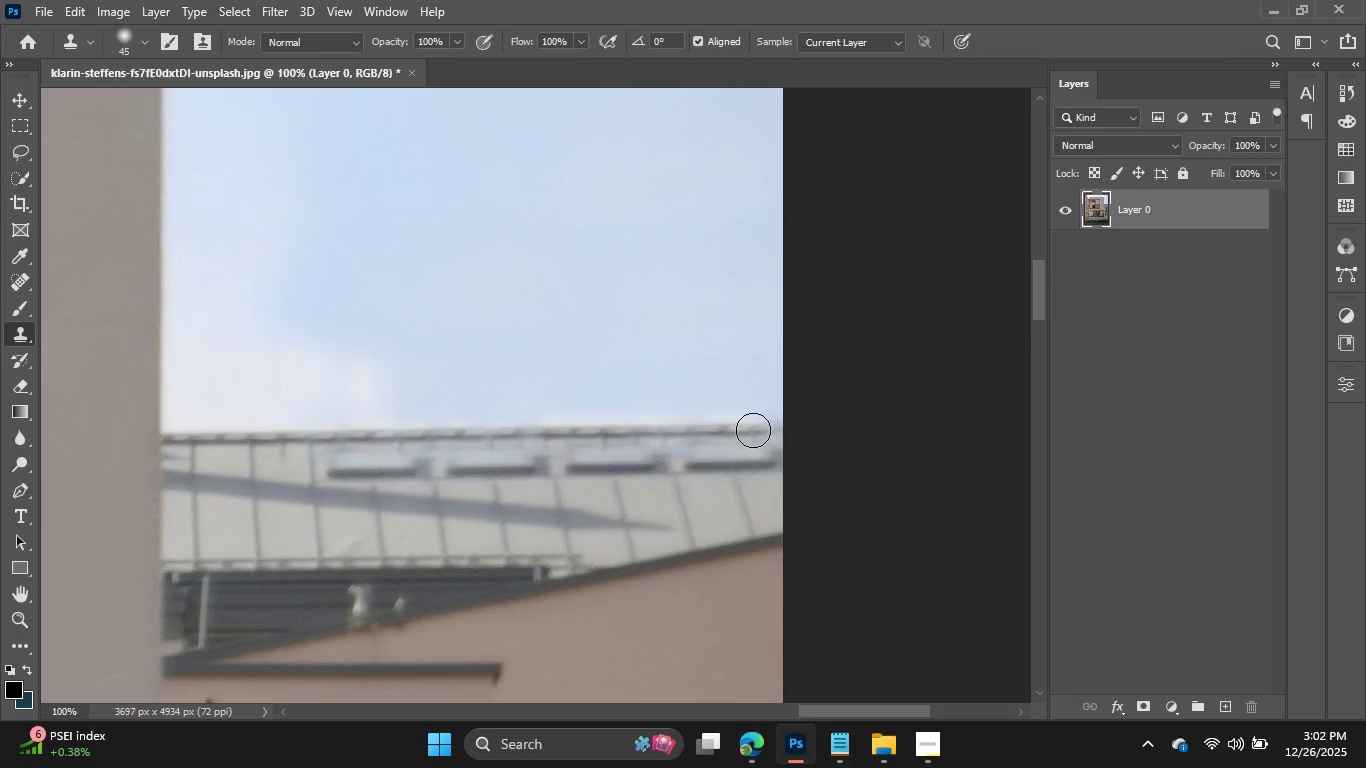 
left_click([753, 429])
 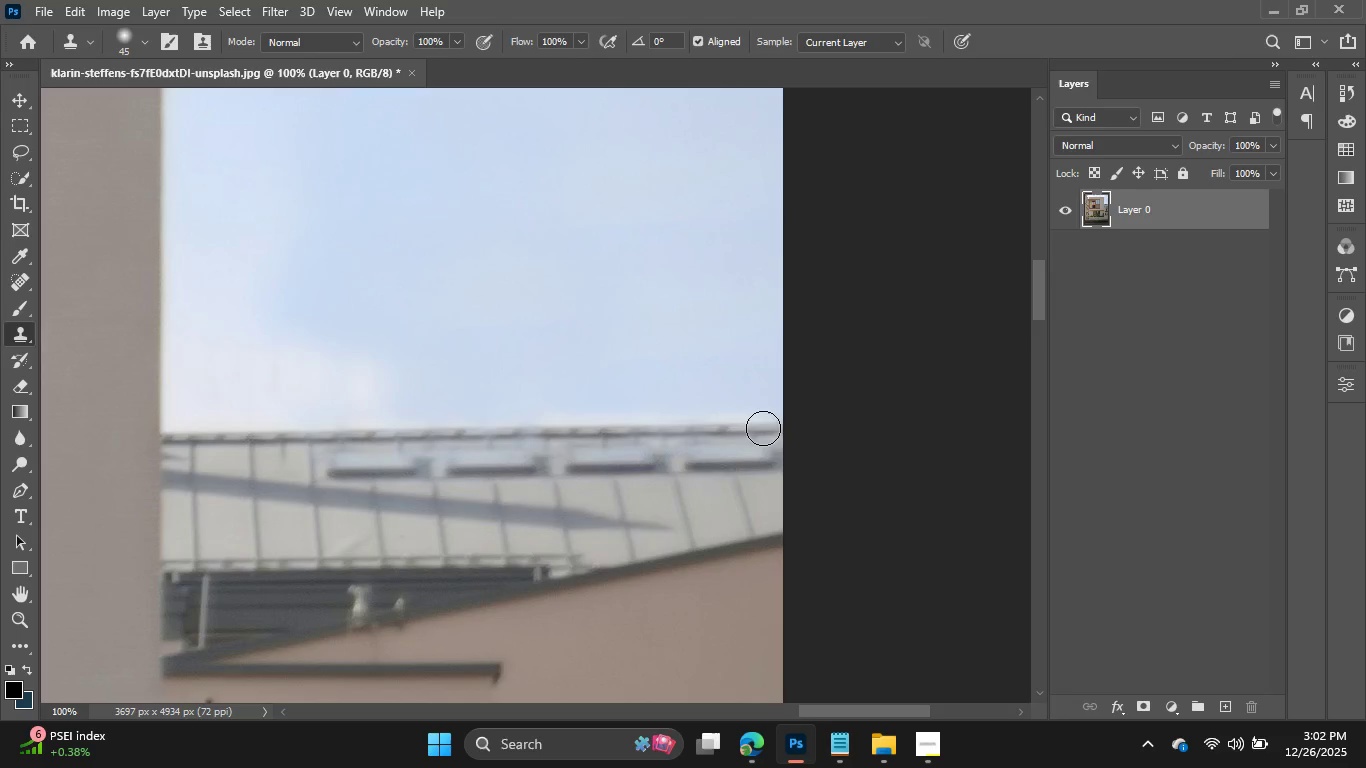 
left_click([765, 428])
 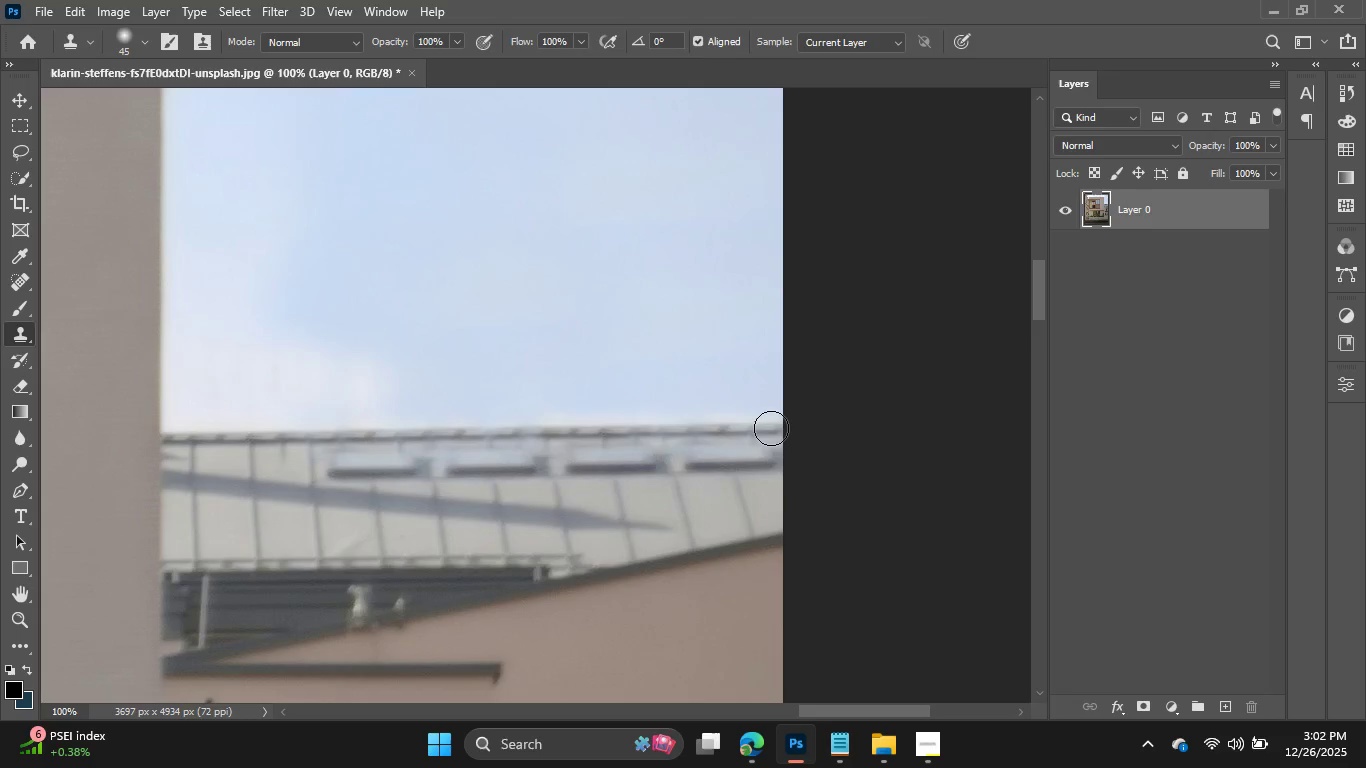 
left_click([771, 428])
 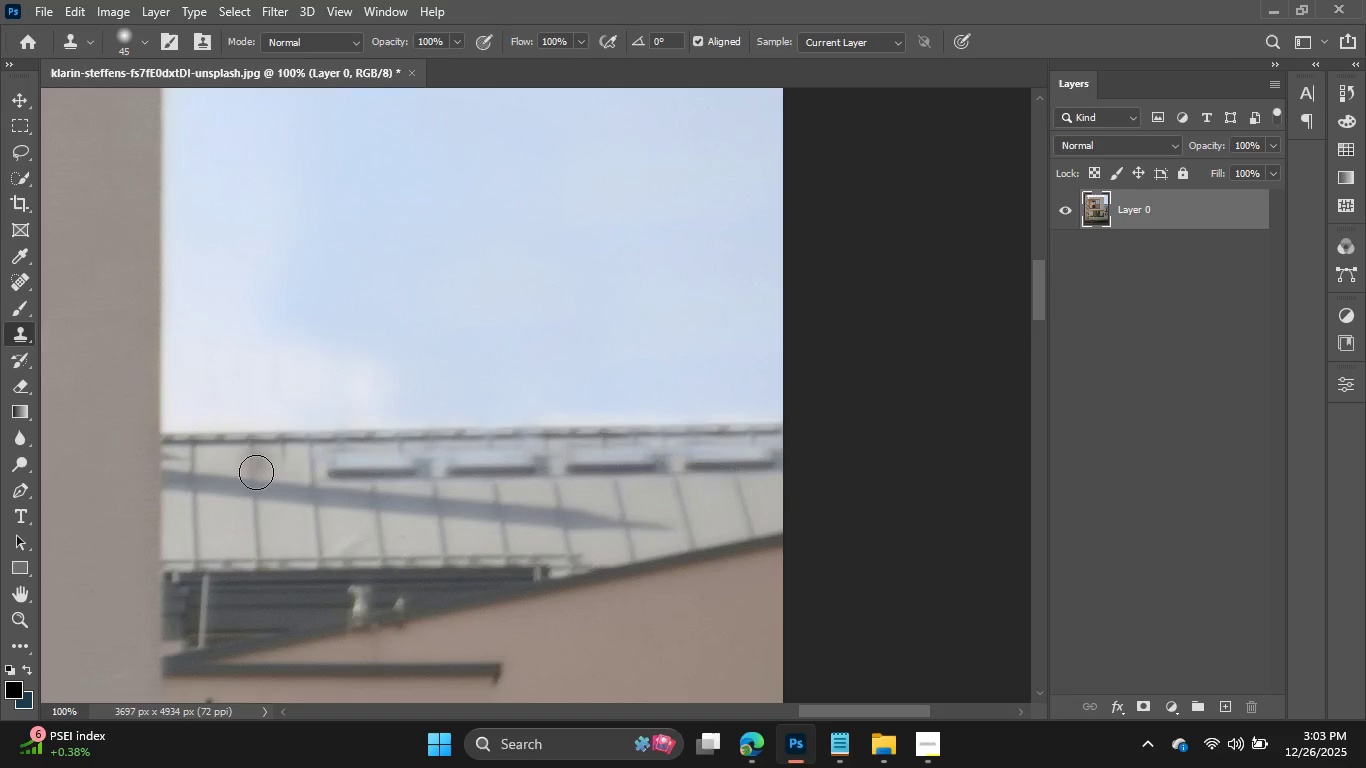 
wait(7.75)
 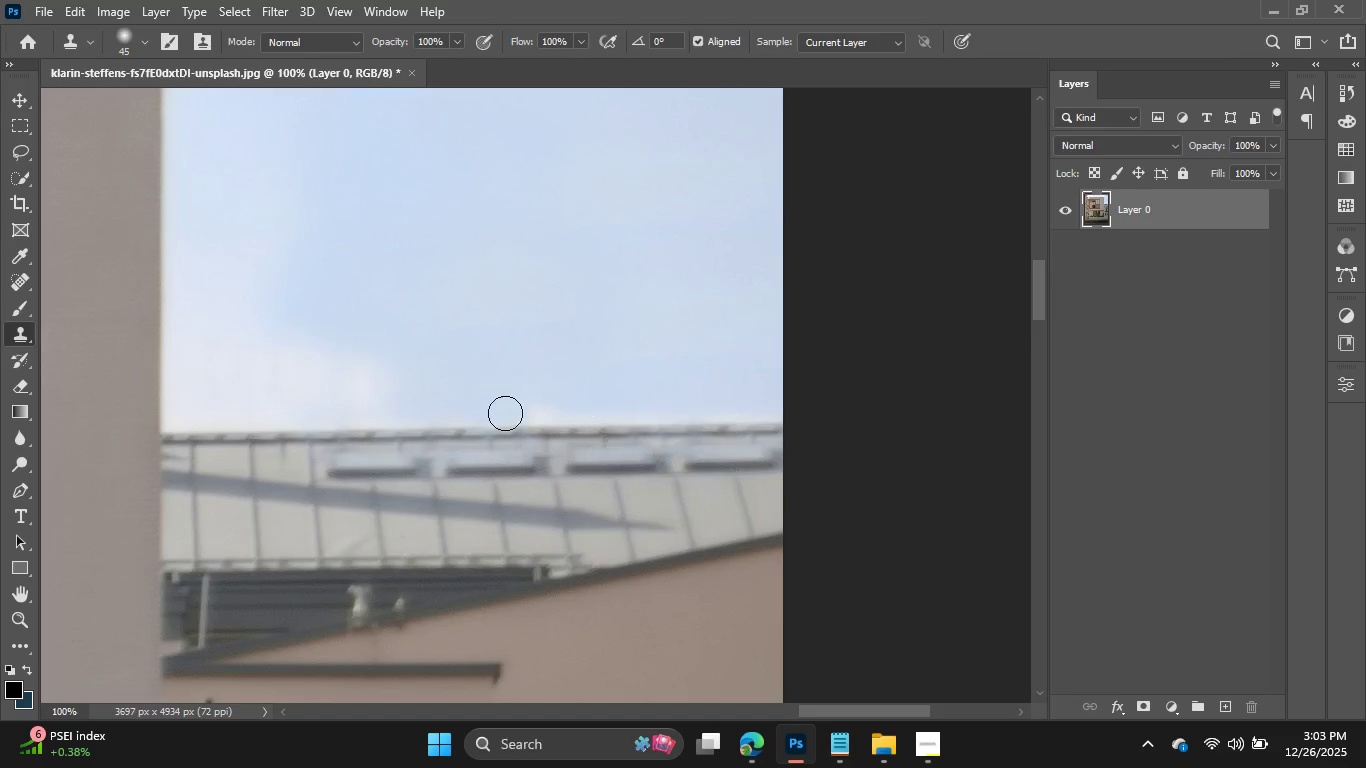 
hold_key(key=AltLeft, duration=0.92)
left_click([228, 377])
 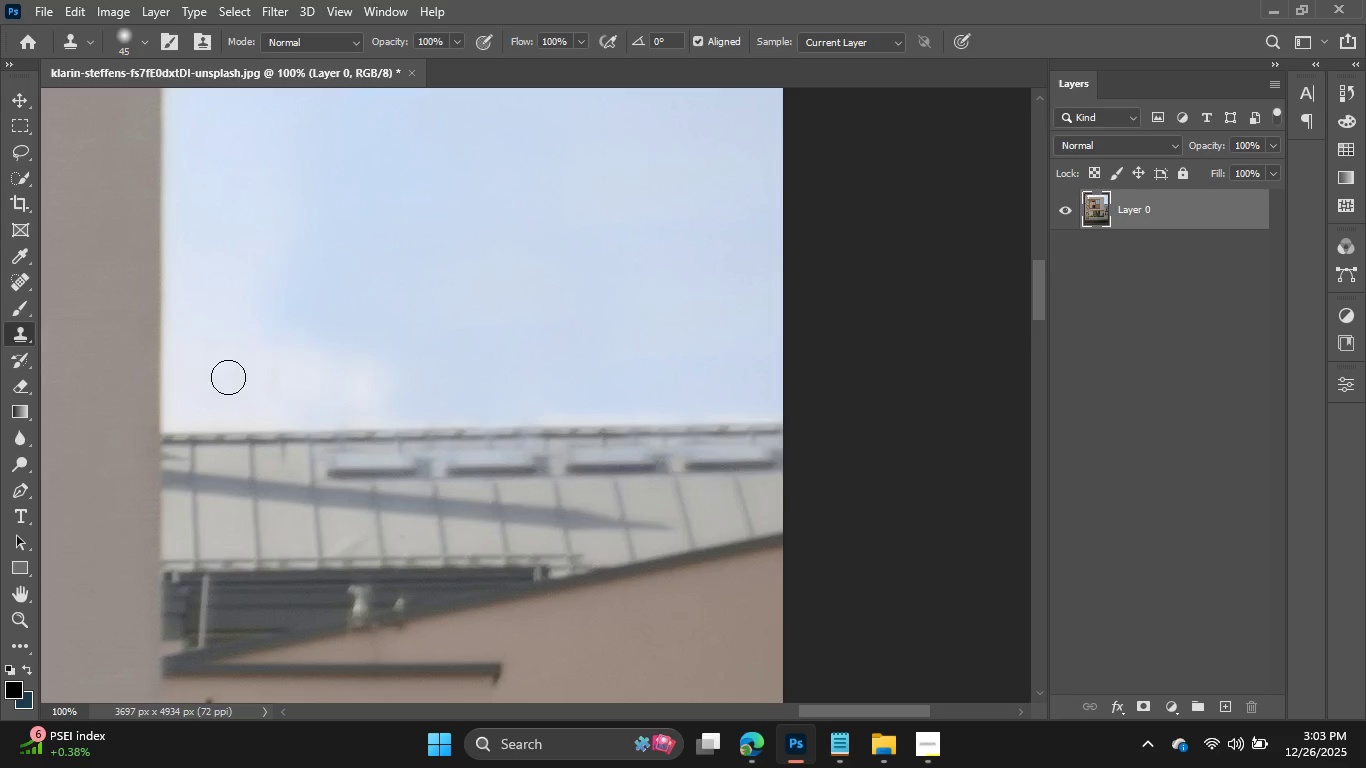 
hold_key(key=AltLeft, duration=15.89)
left_click([270, 372])
 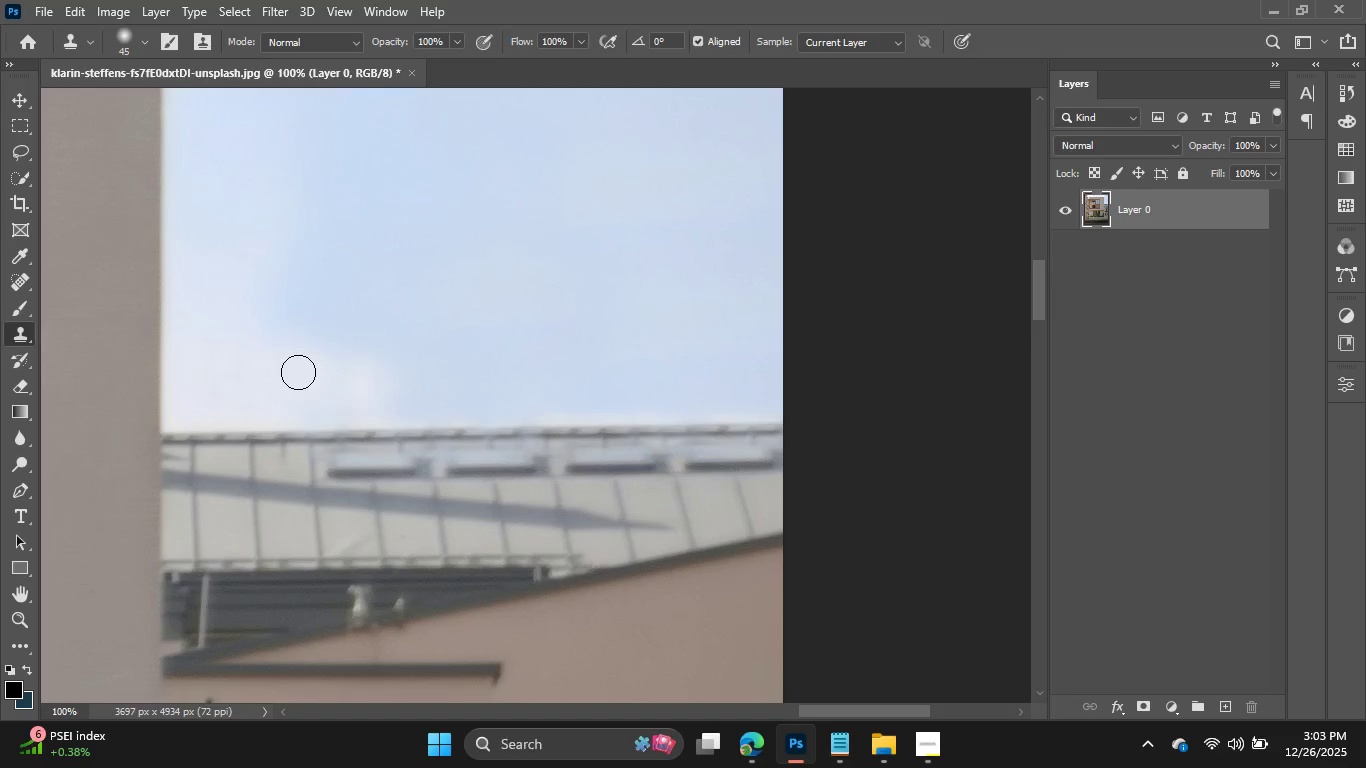 
left_click_drag(start_coordinate=[298, 372], to_coordinate=[315, 373])
 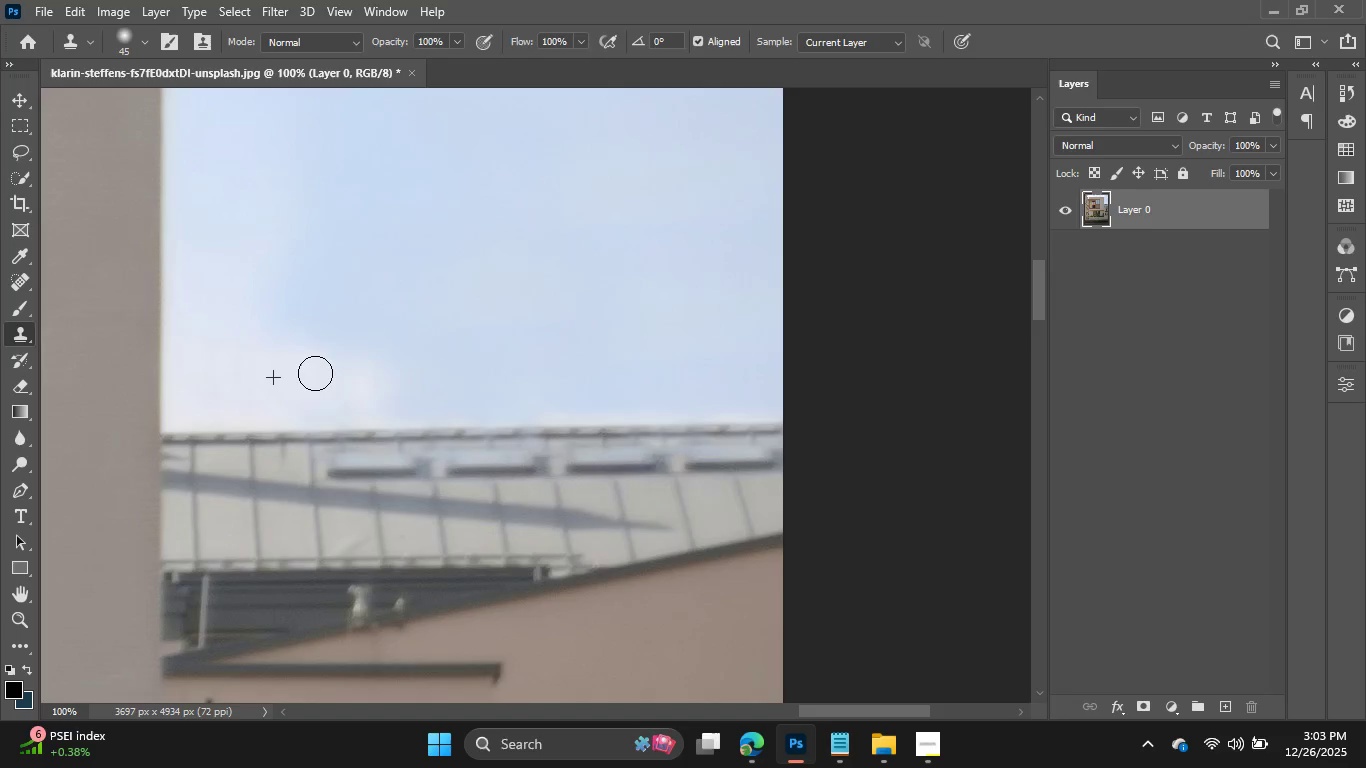 
left_click([315, 373])
 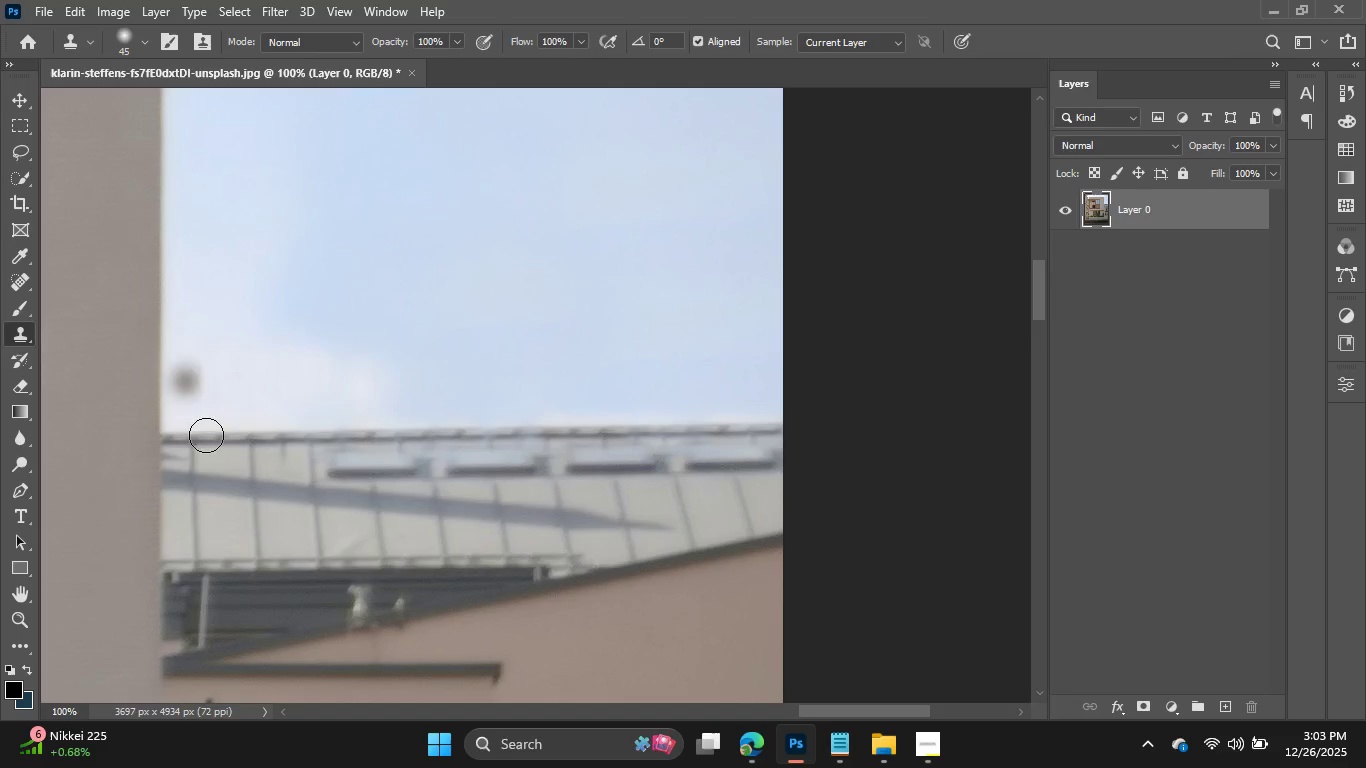 
key(BracketLeft)
 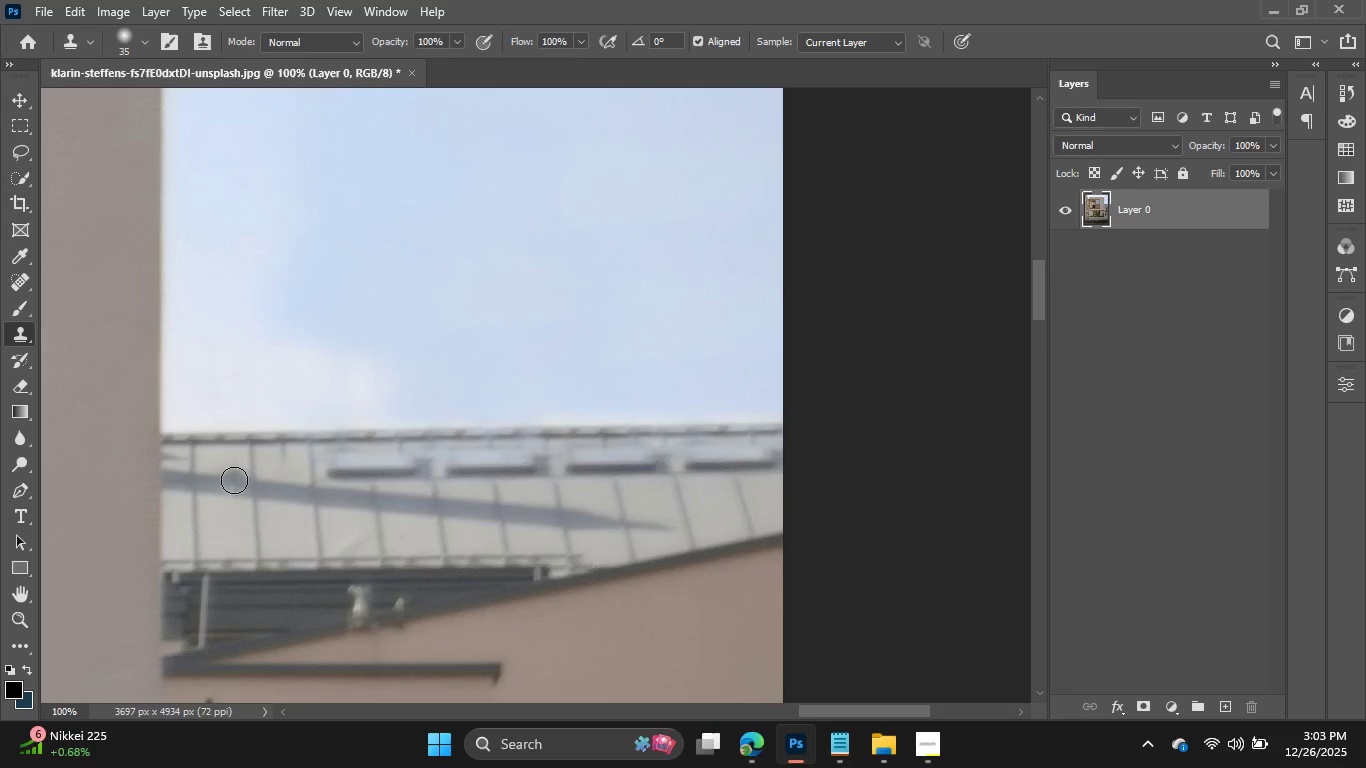 
key(BracketLeft)
 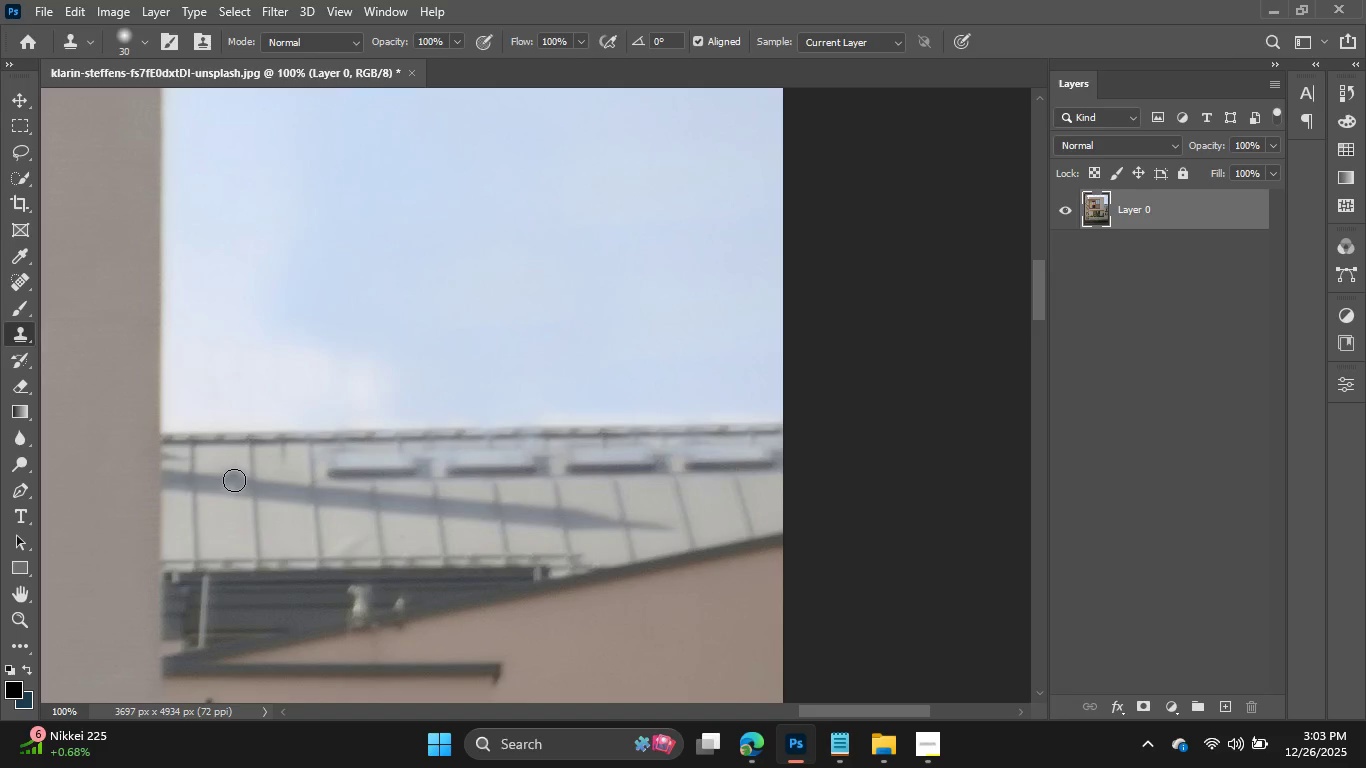 
key(BracketLeft)
 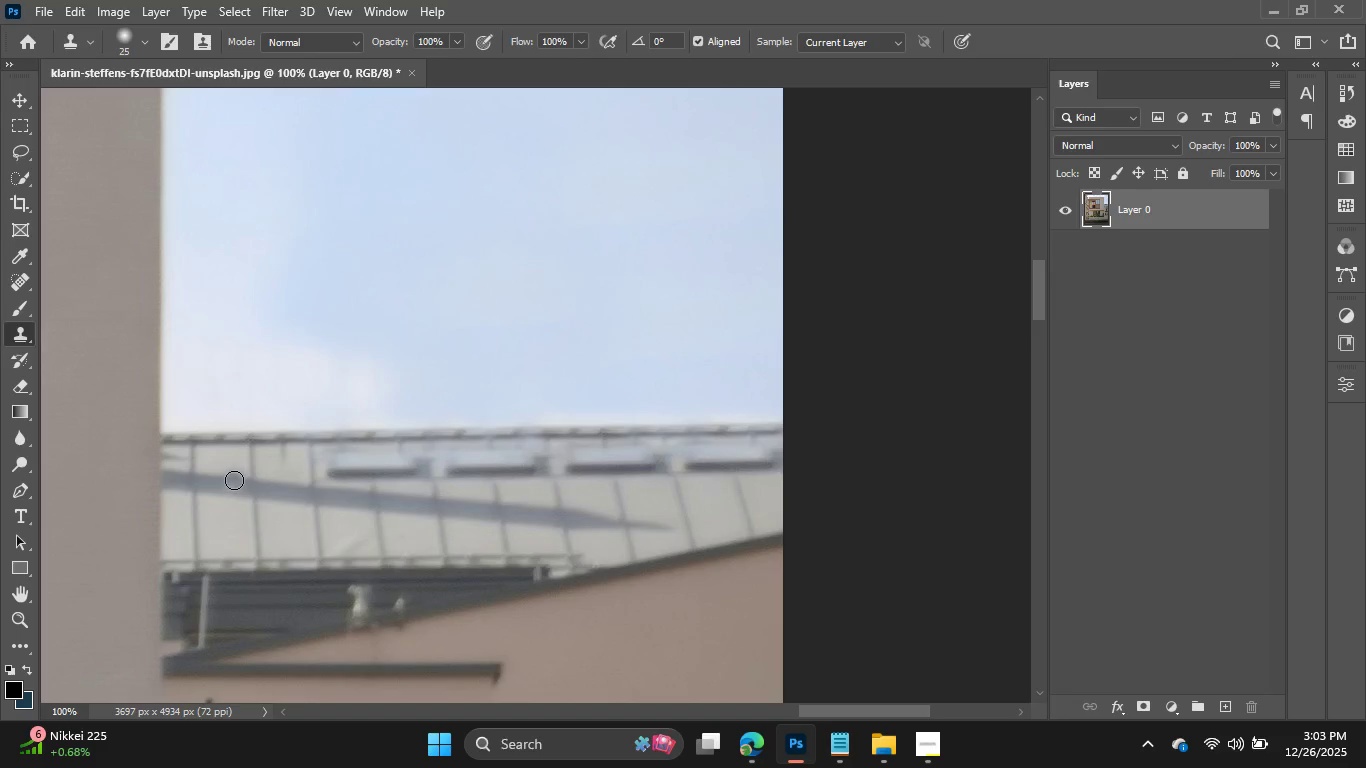 
key(BracketLeft)
 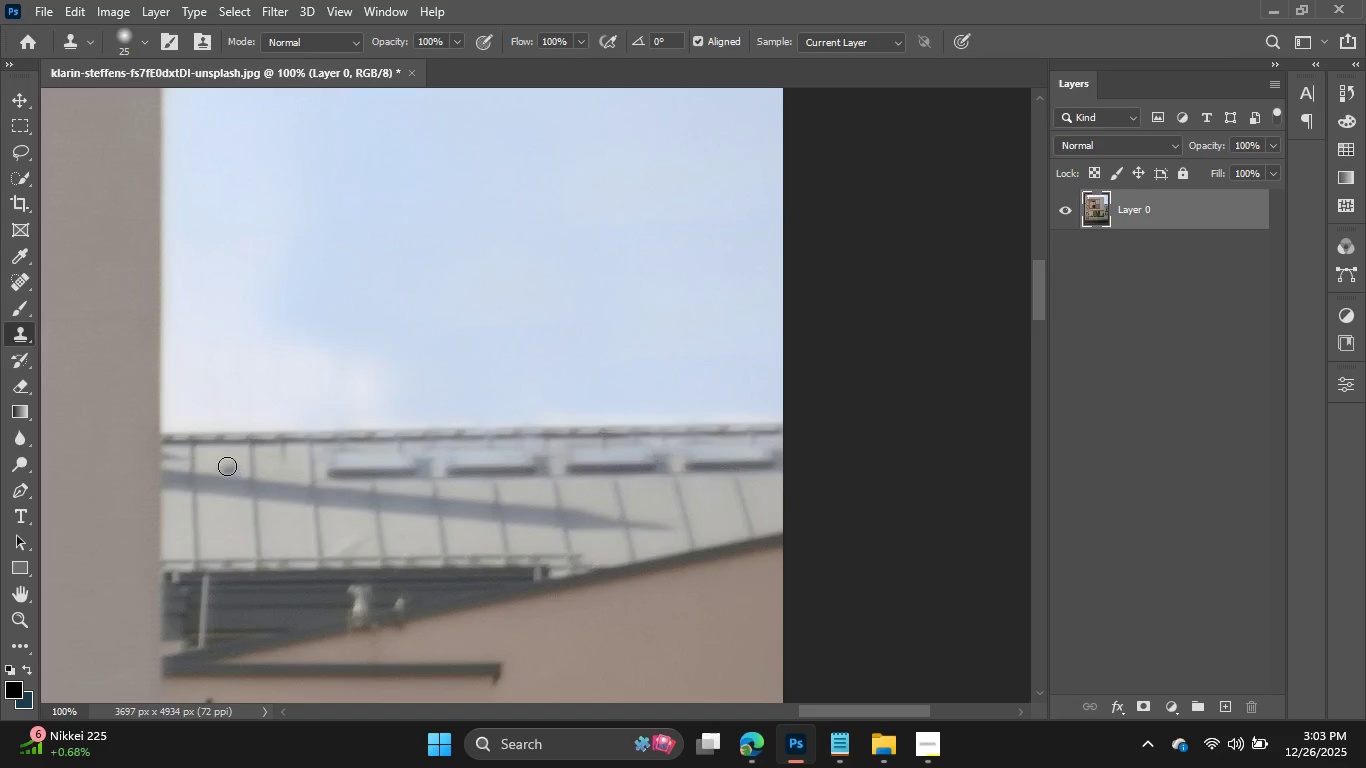 
hold_key(key=AltLeft, duration=0.64)
left_click([221, 459])
 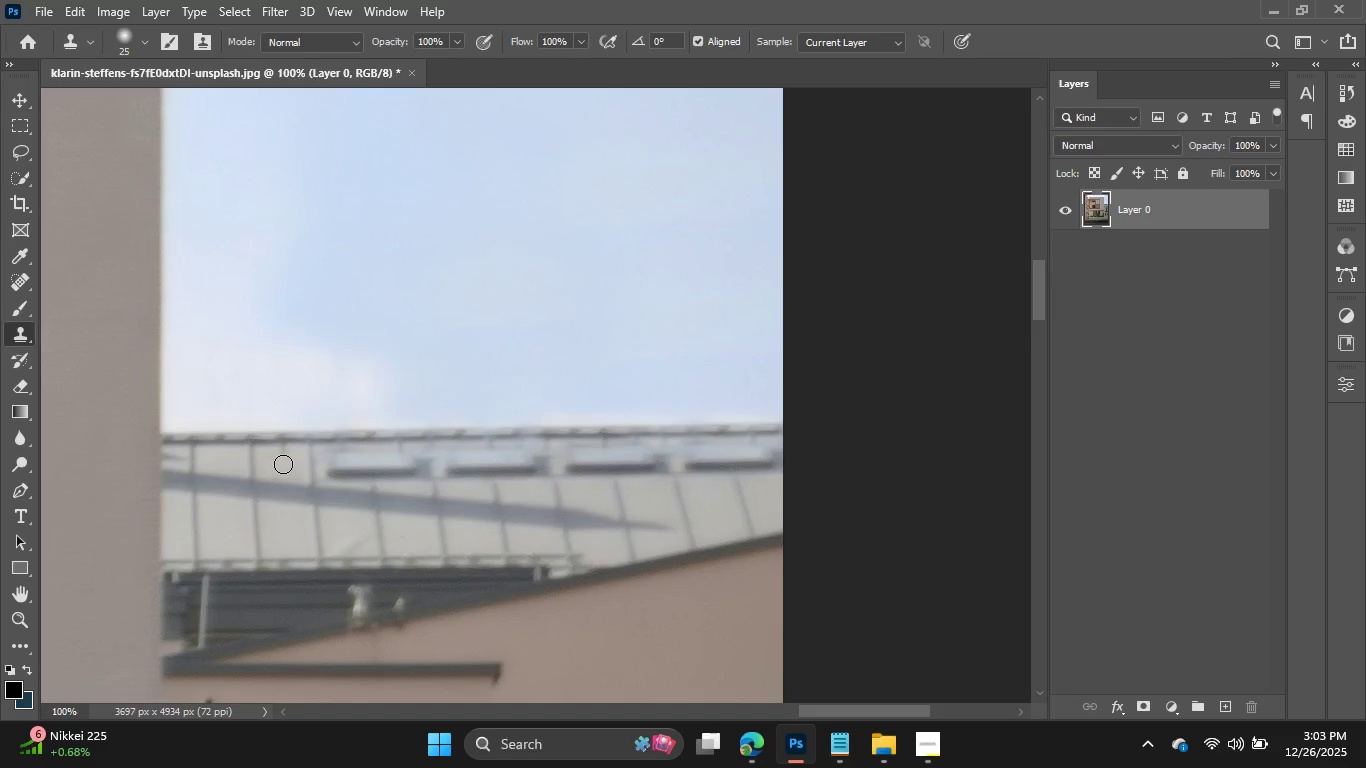 
left_click_drag(start_coordinate=[285, 458], to_coordinate=[281, 450])
 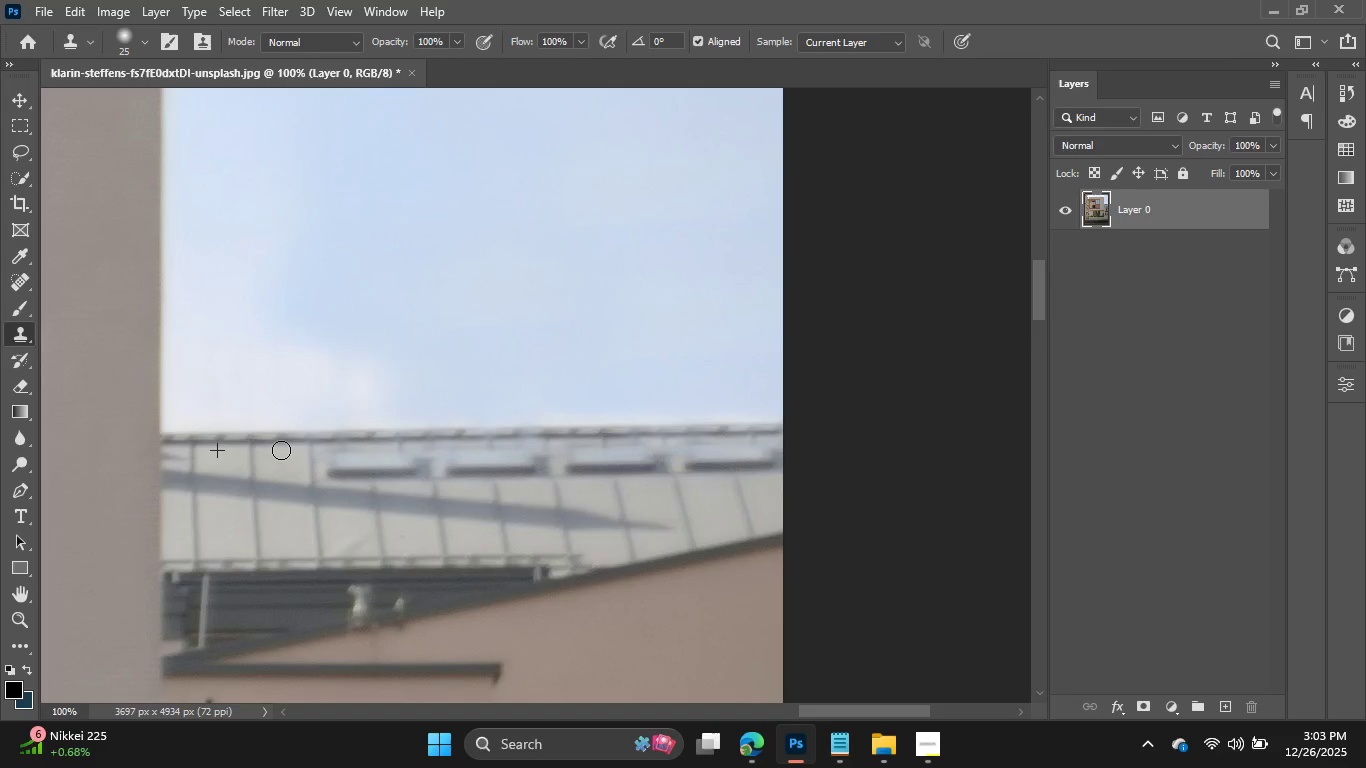 
left_click([281, 450])
 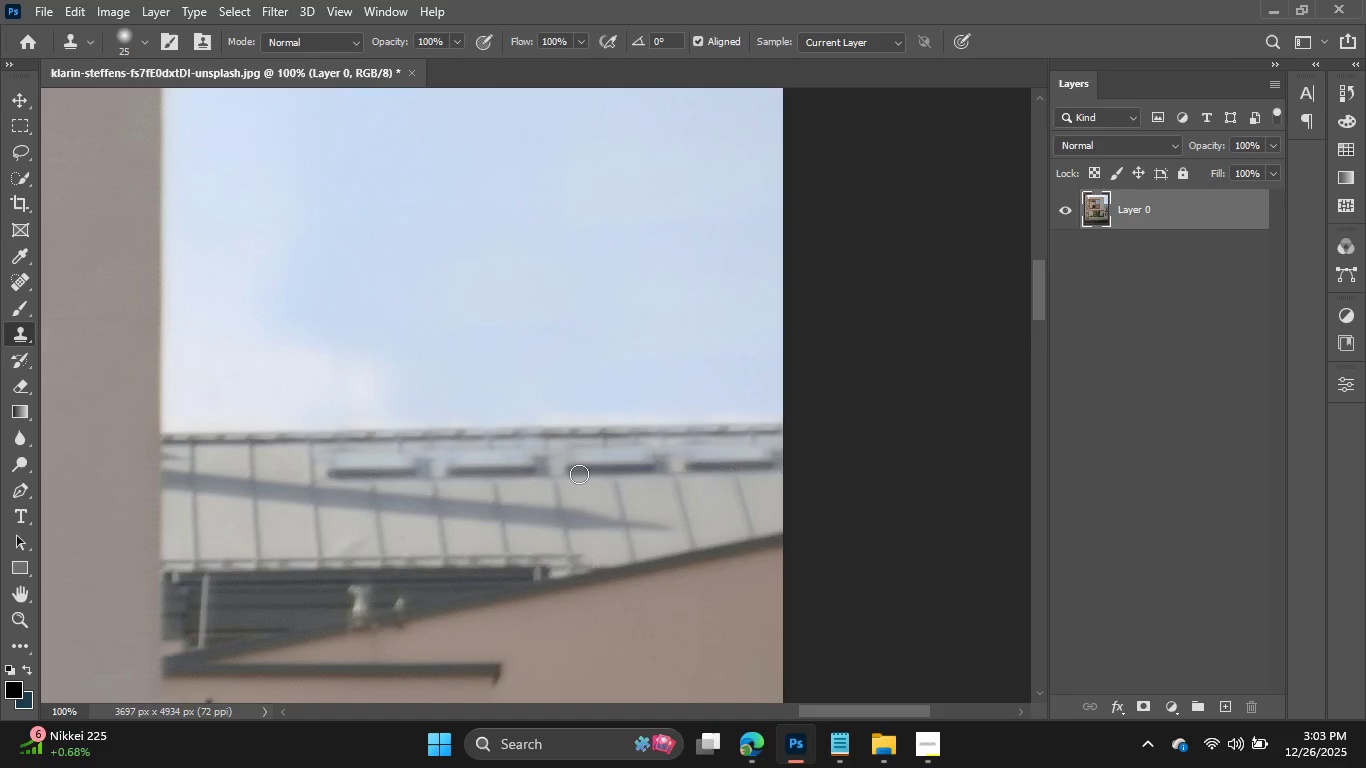 
wait(6.64)
 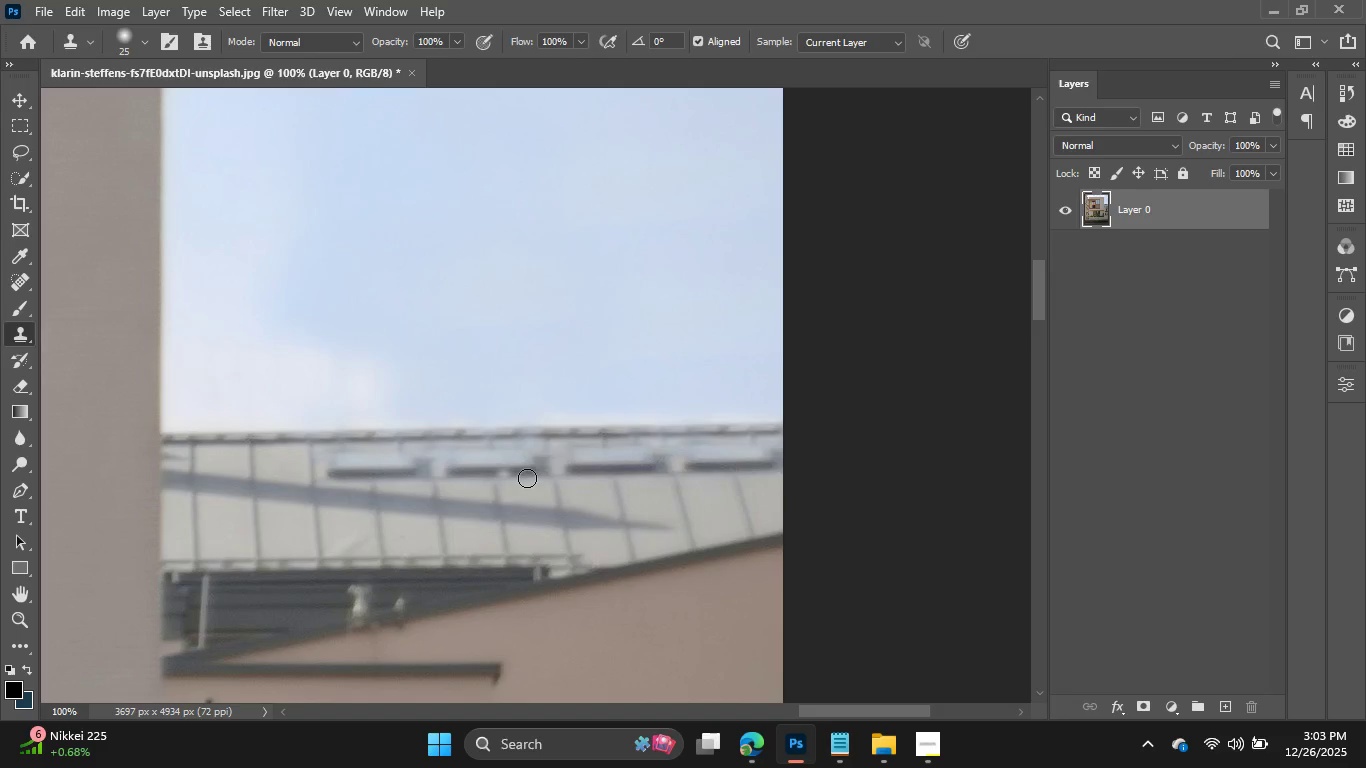 
key(Minus)
 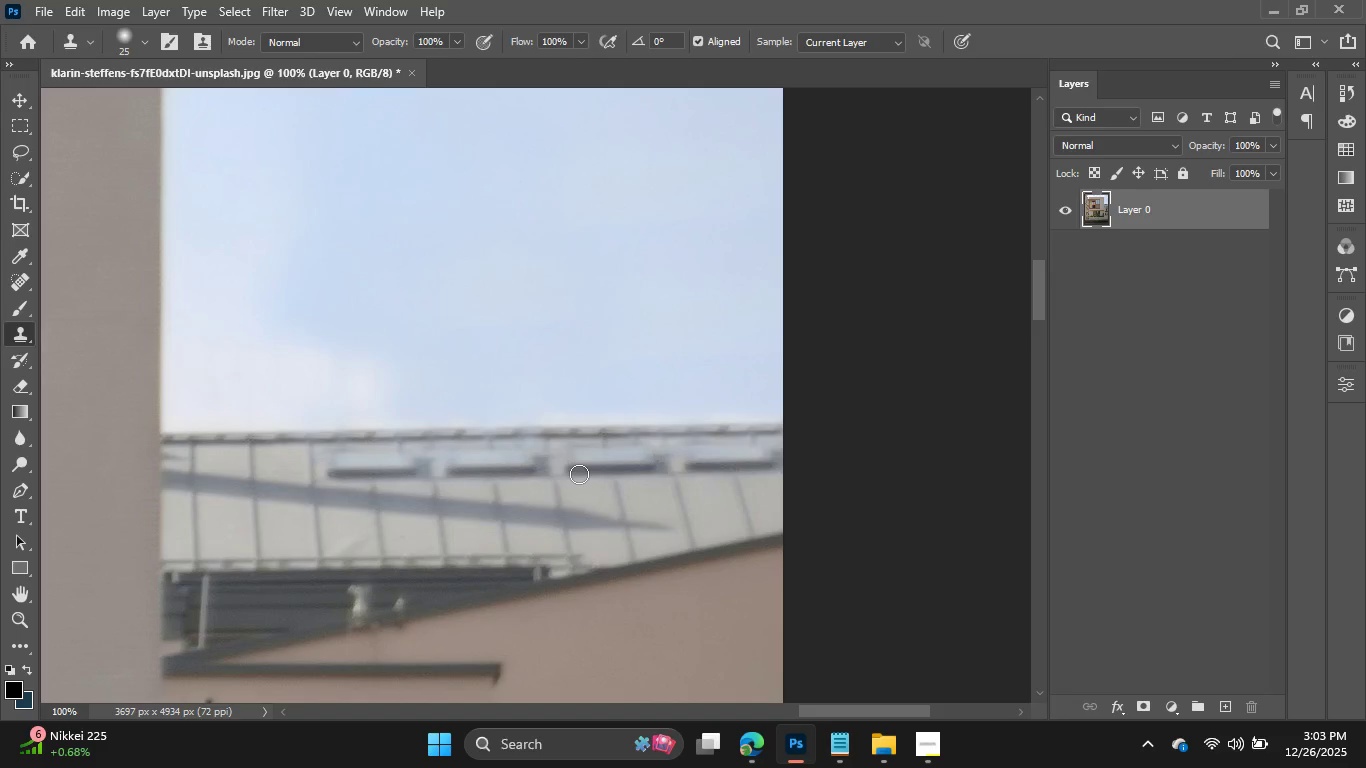 
key(Minus)
 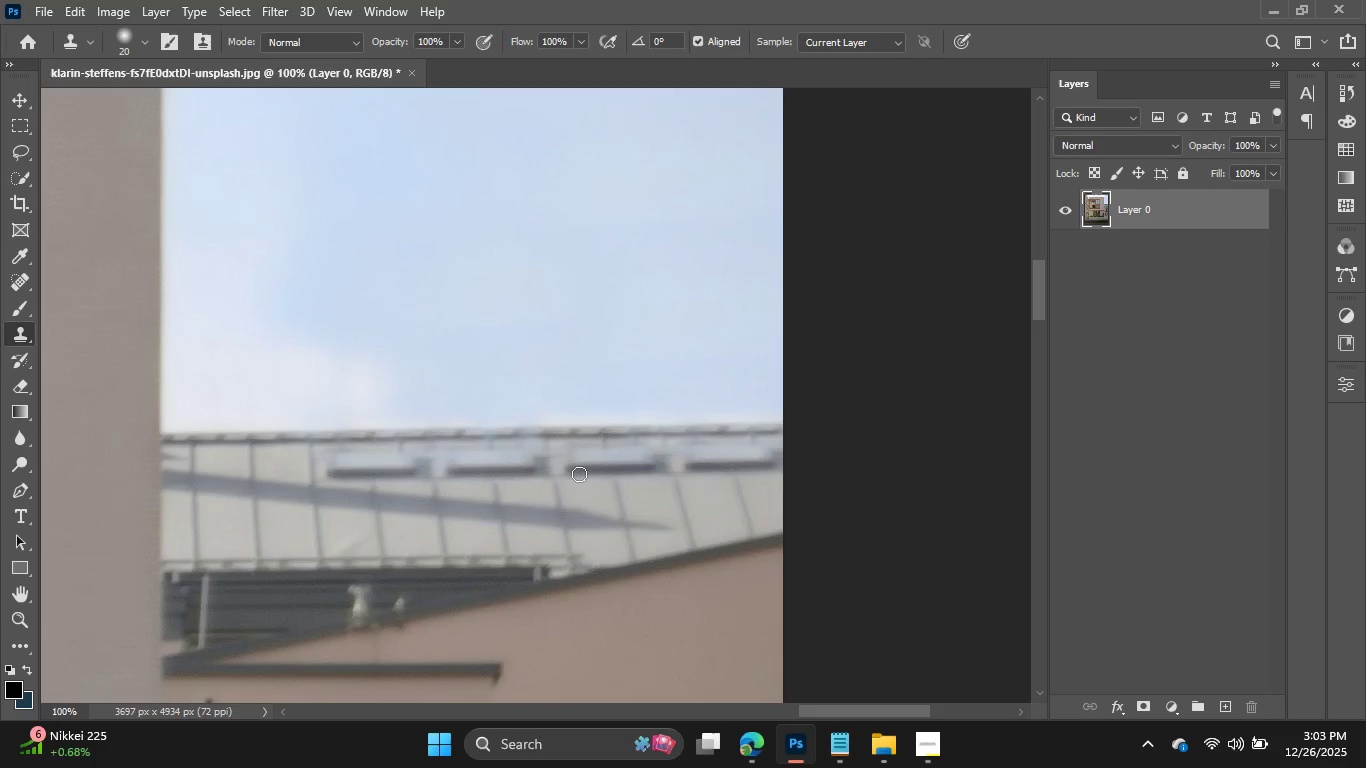 
key(BracketLeft)
 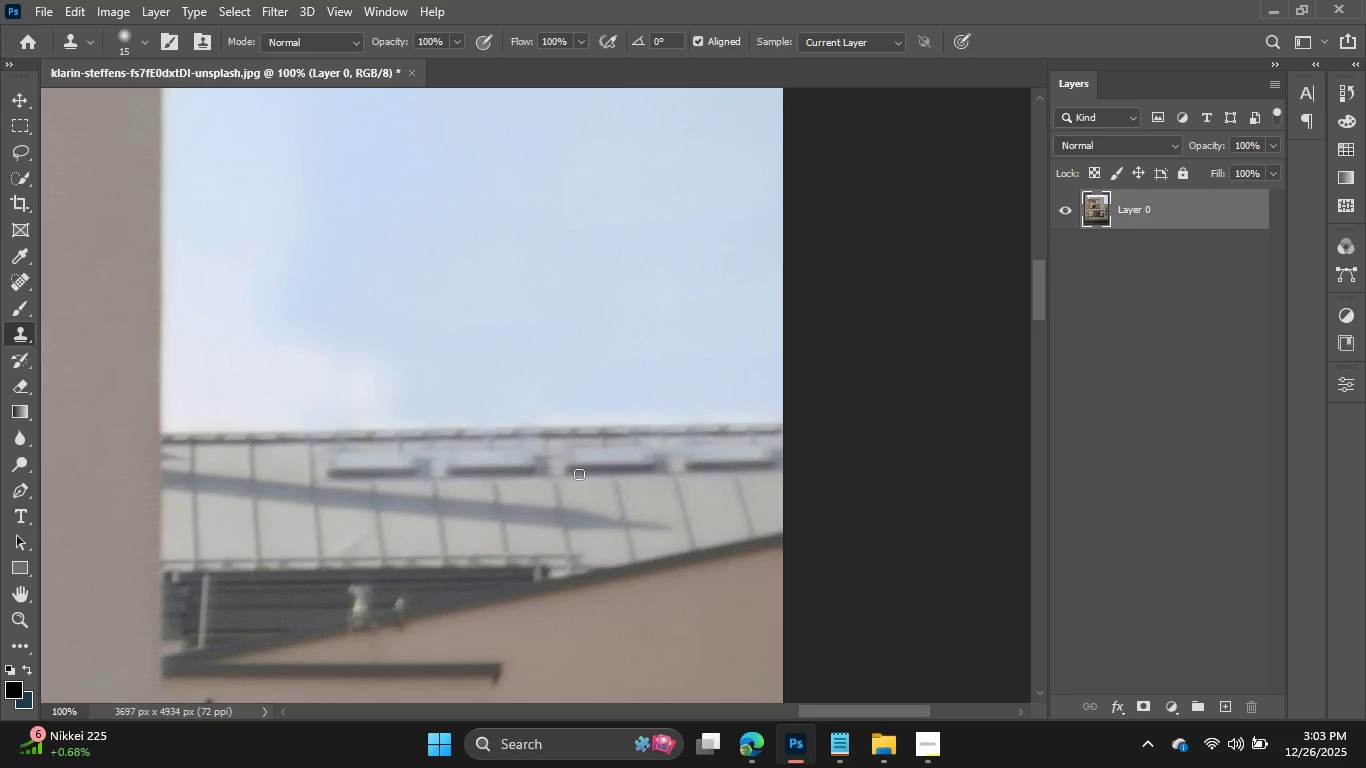 
key(BracketLeft)
 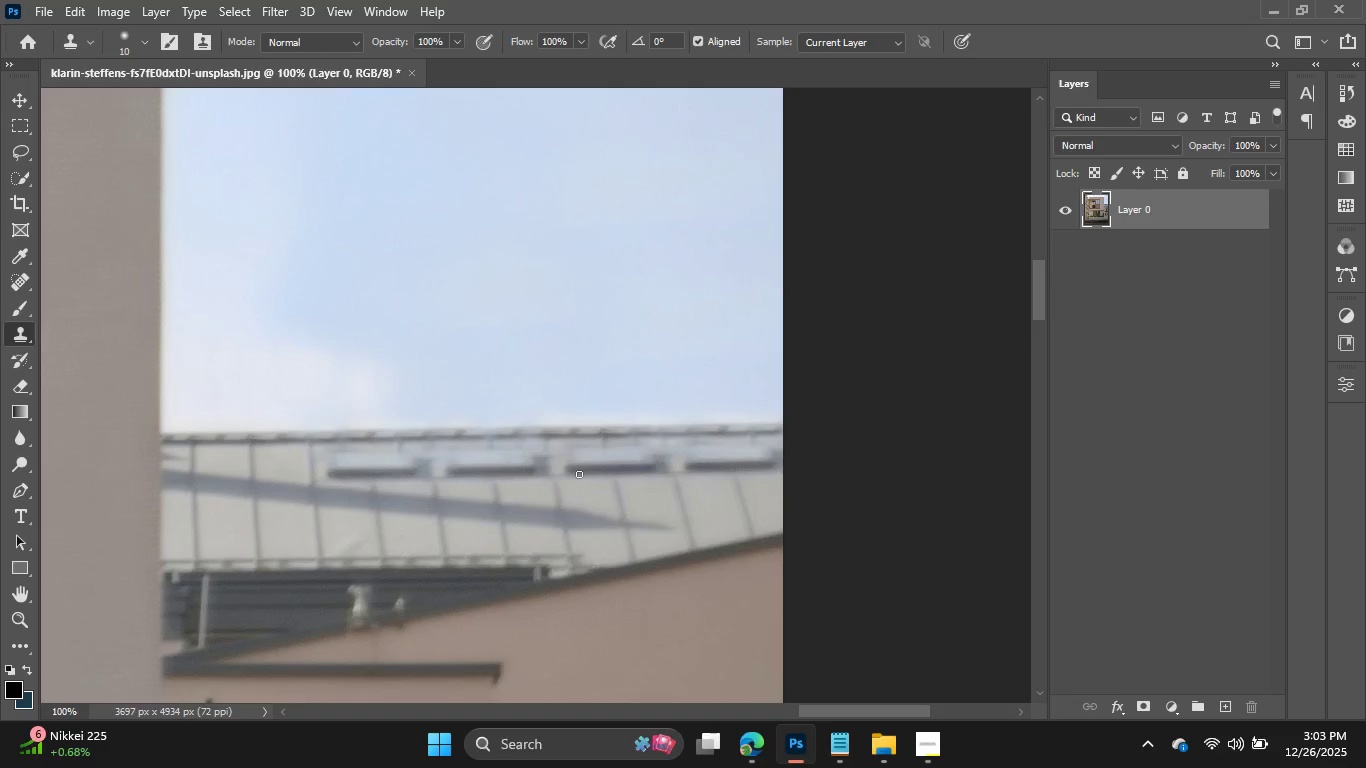 
key(BracketLeft)
 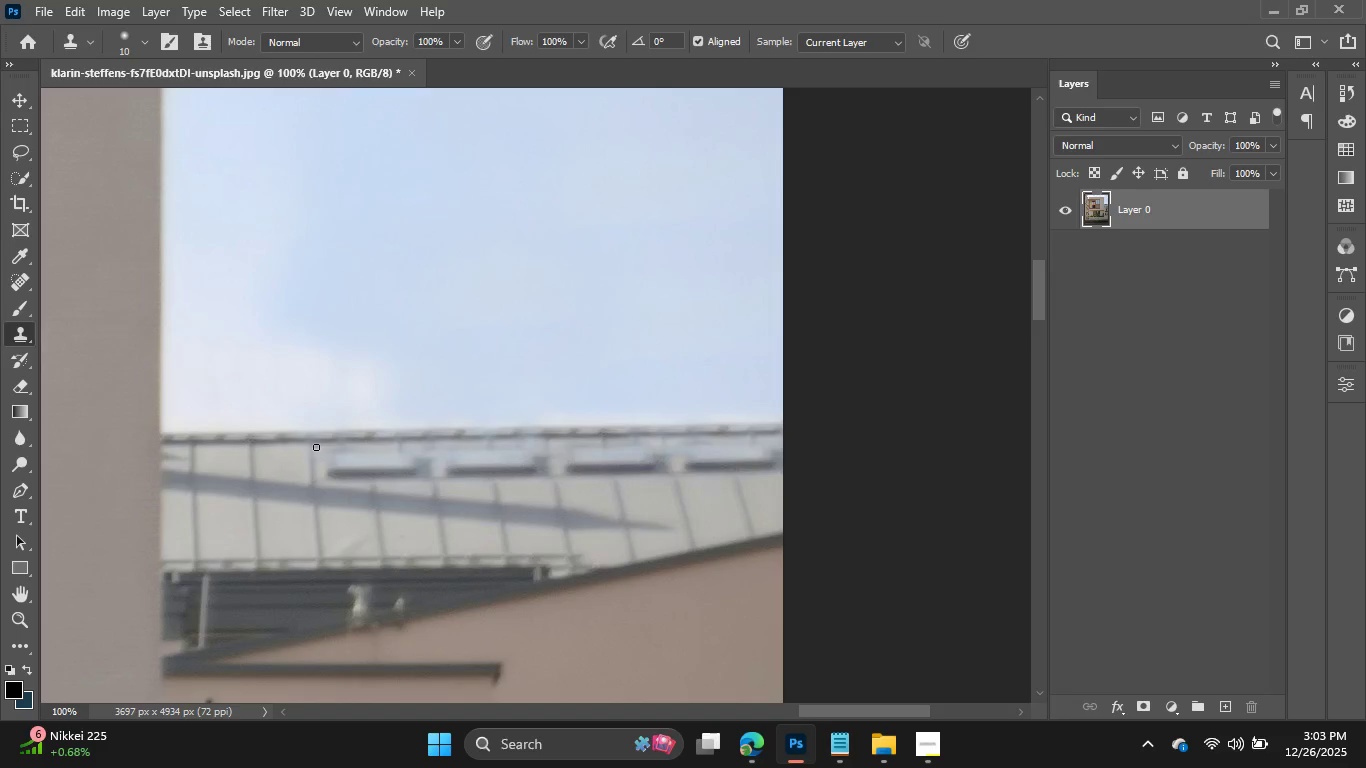 
hold_key(key=AltLeft, duration=0.41)
left_click_drag(start_coordinate=[274, 461], to_coordinate=[374, 445])
 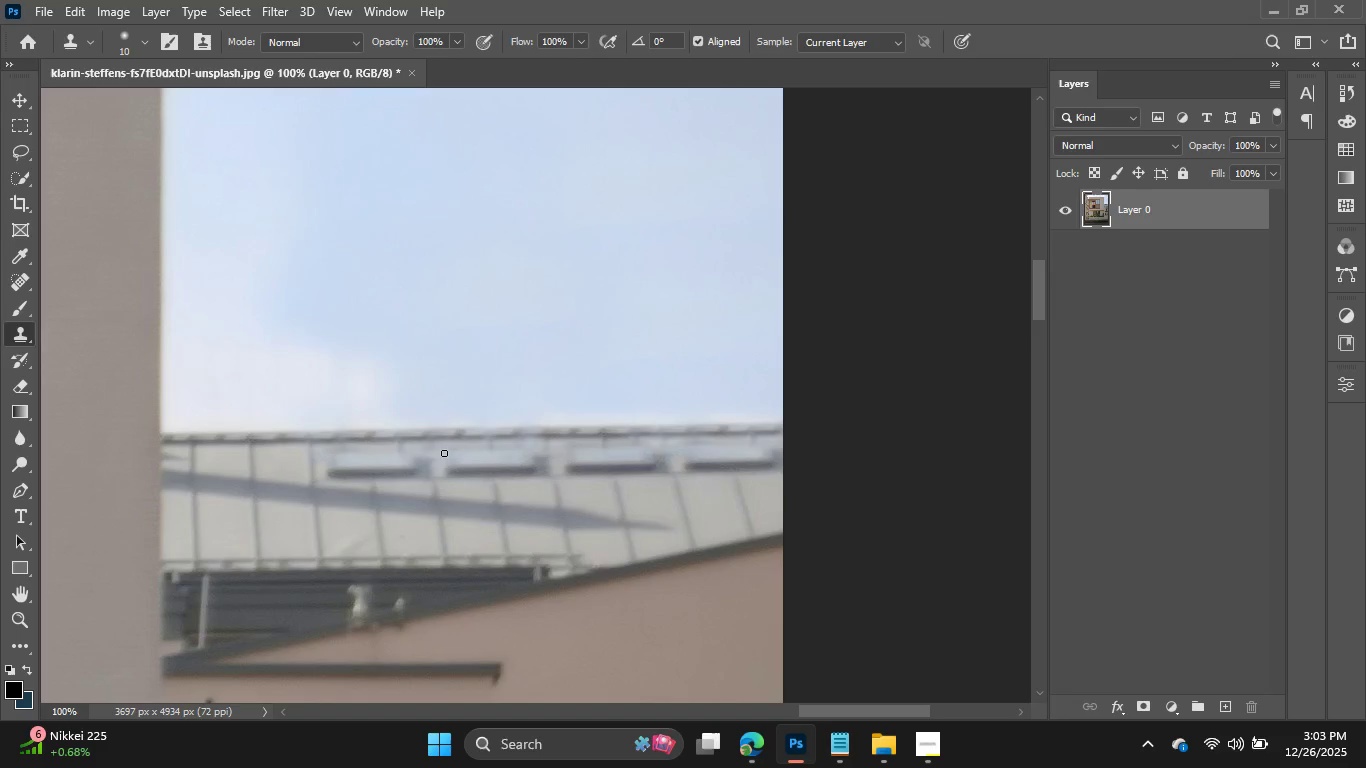 
key(Control+Z)
 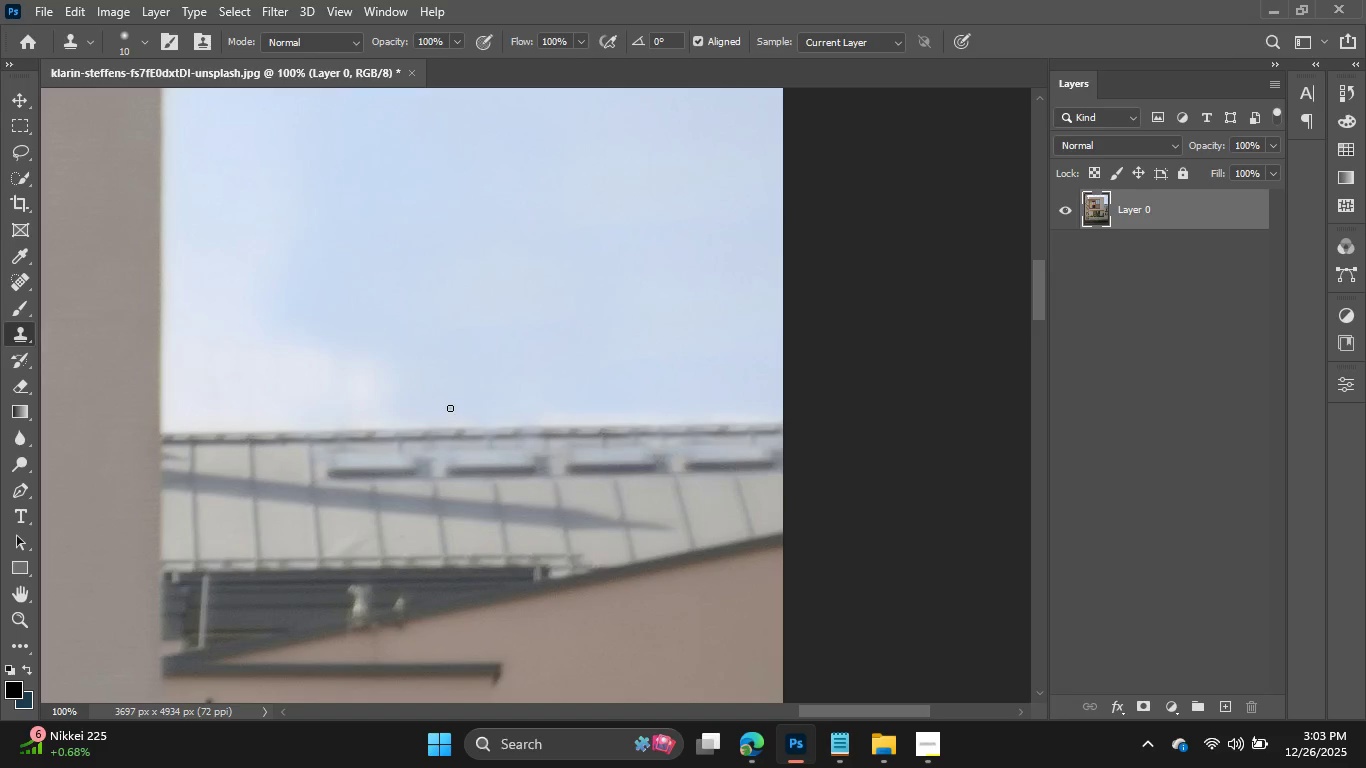 
key(BracketRight)
 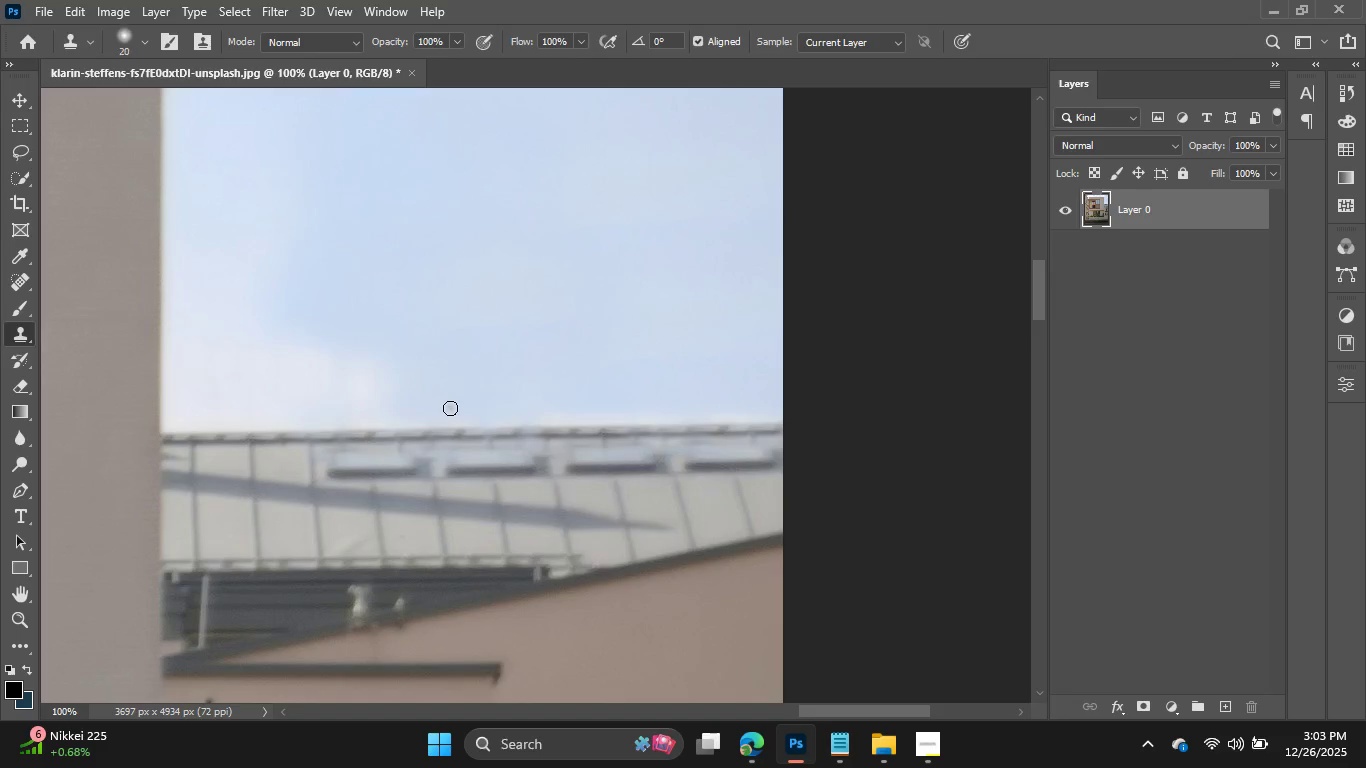 
key(BracketRight)
 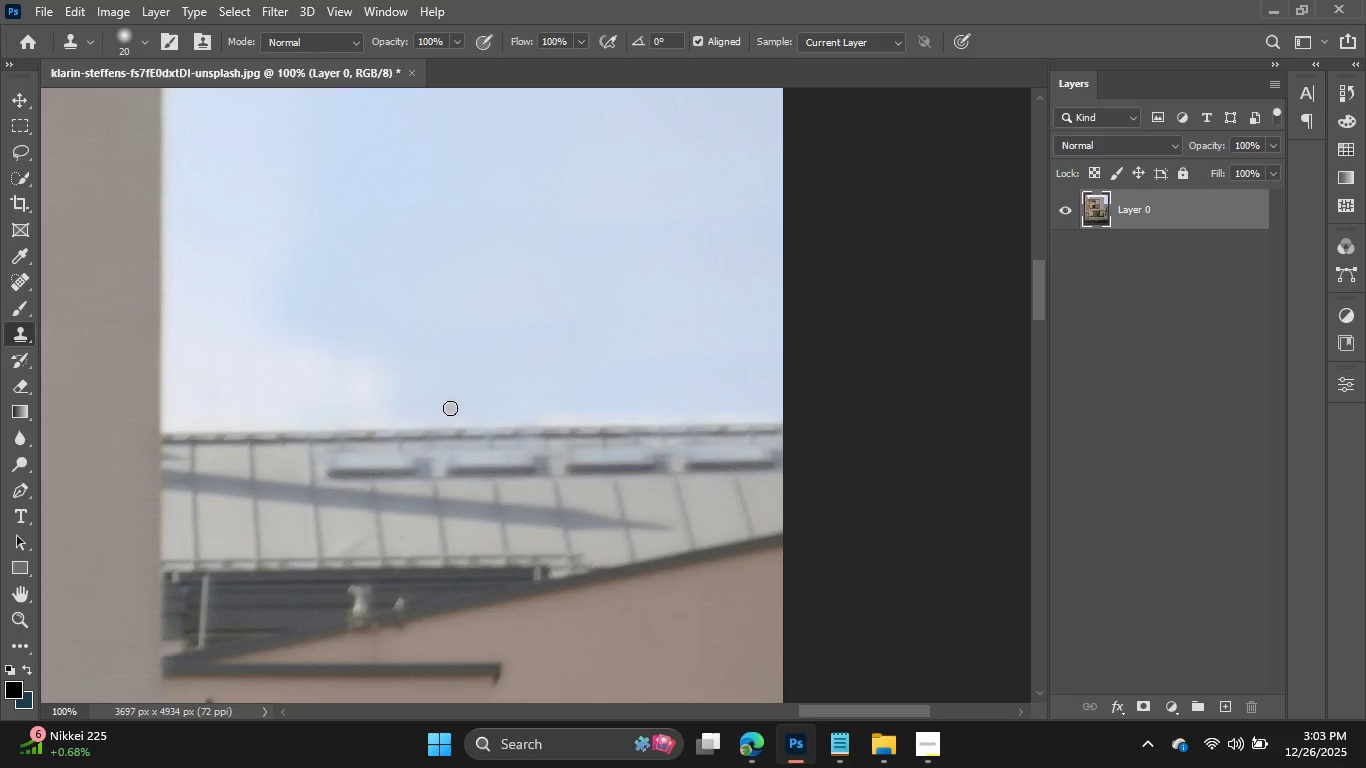 
key(BracketRight)
 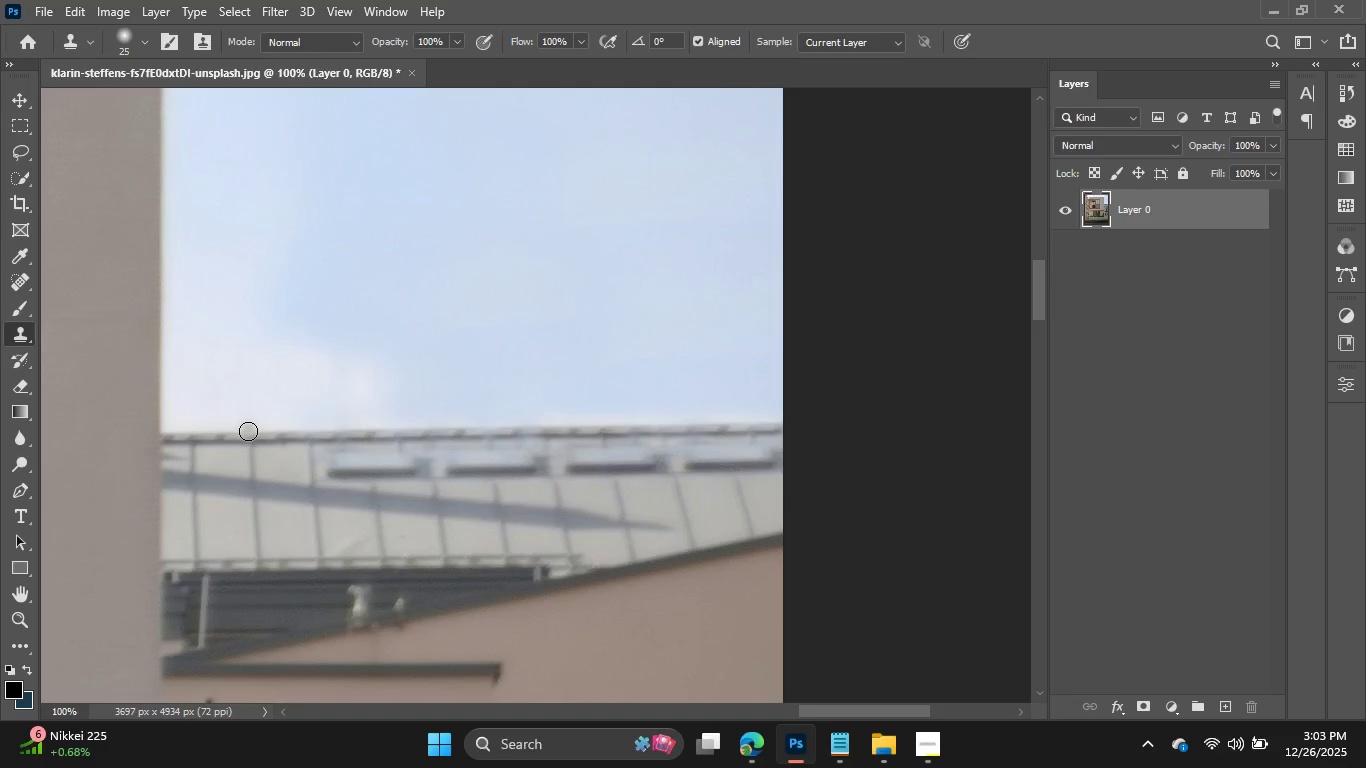 
hold_key(key=AltLeft, duration=0.72)
left_click([262, 436])
 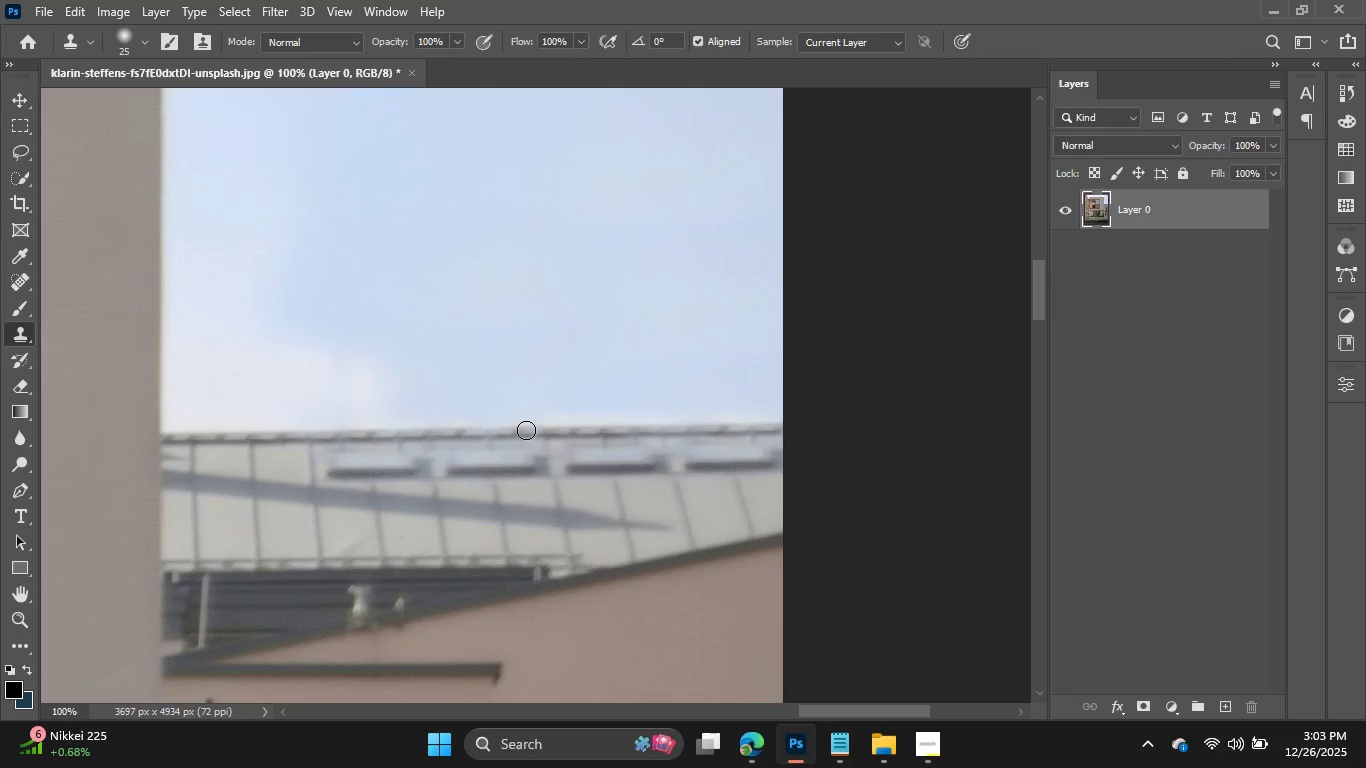 
left_click([526, 430])
 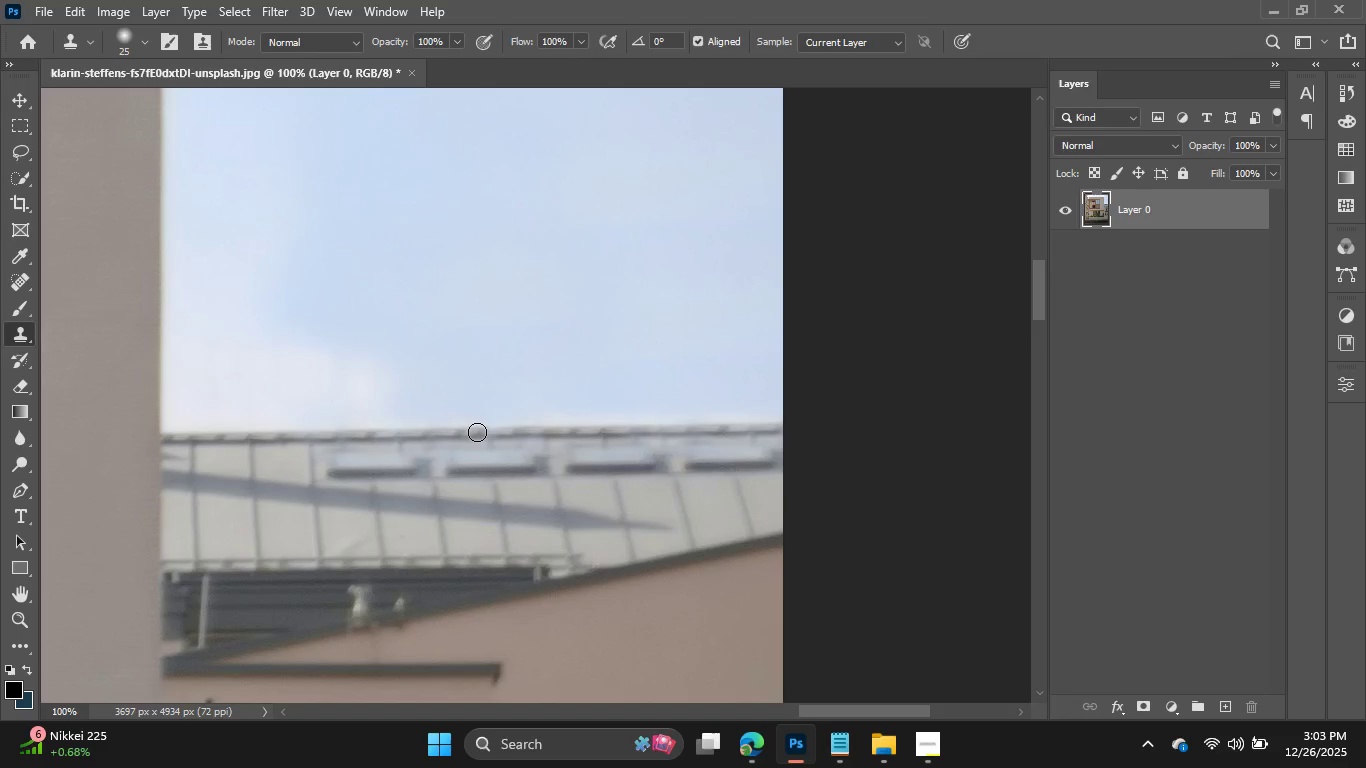 
left_click([478, 432])
 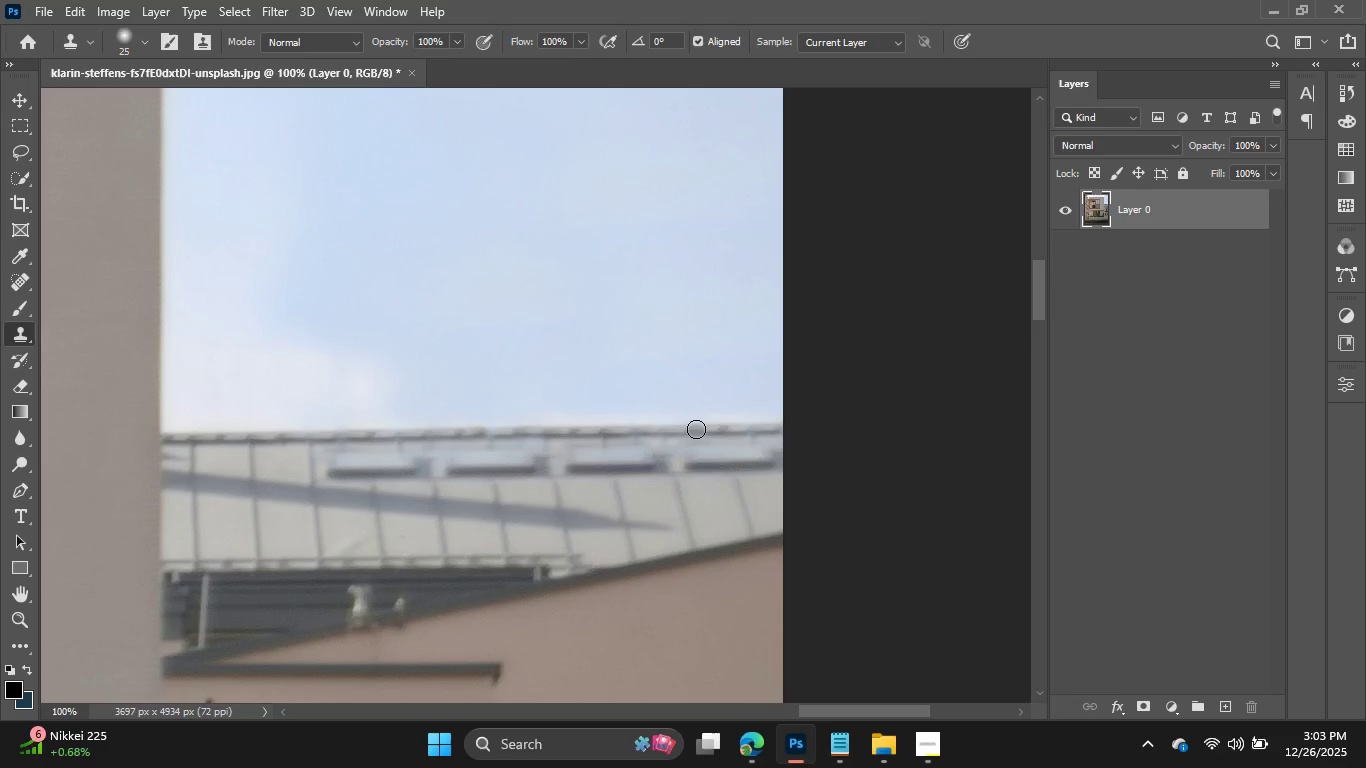 
key(Control+Z)
 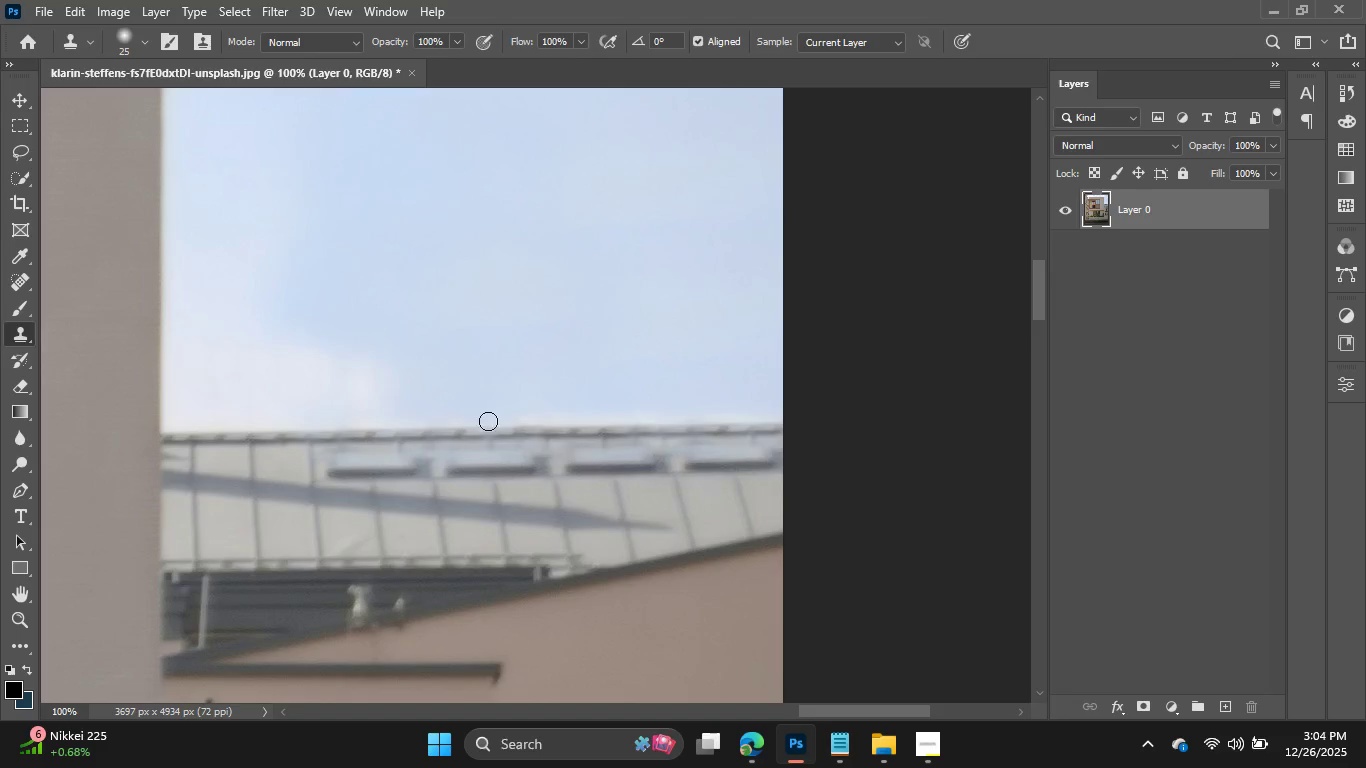 
hold_key(key=AltLeft, duration=1.5)
 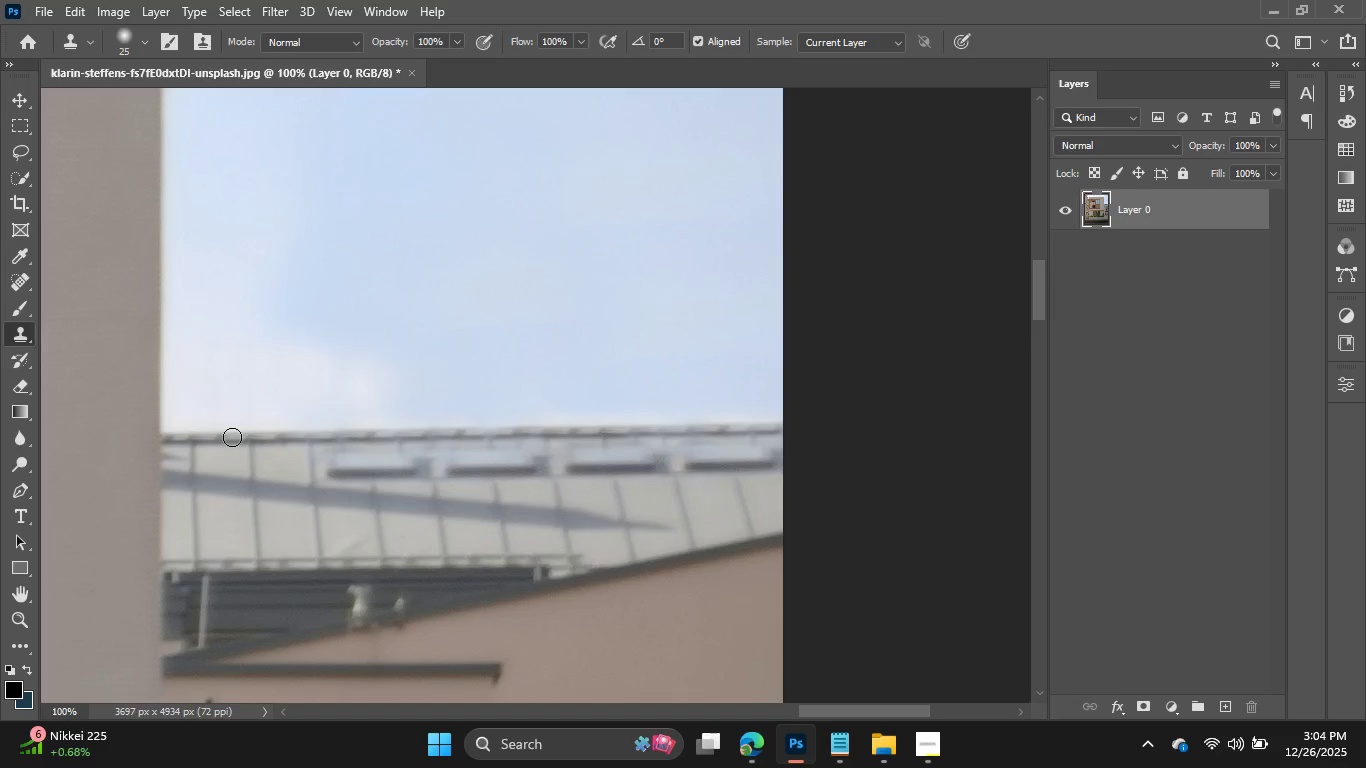 
hold_key(key=AltLeft, duration=0.53)
left_click([232, 437])
 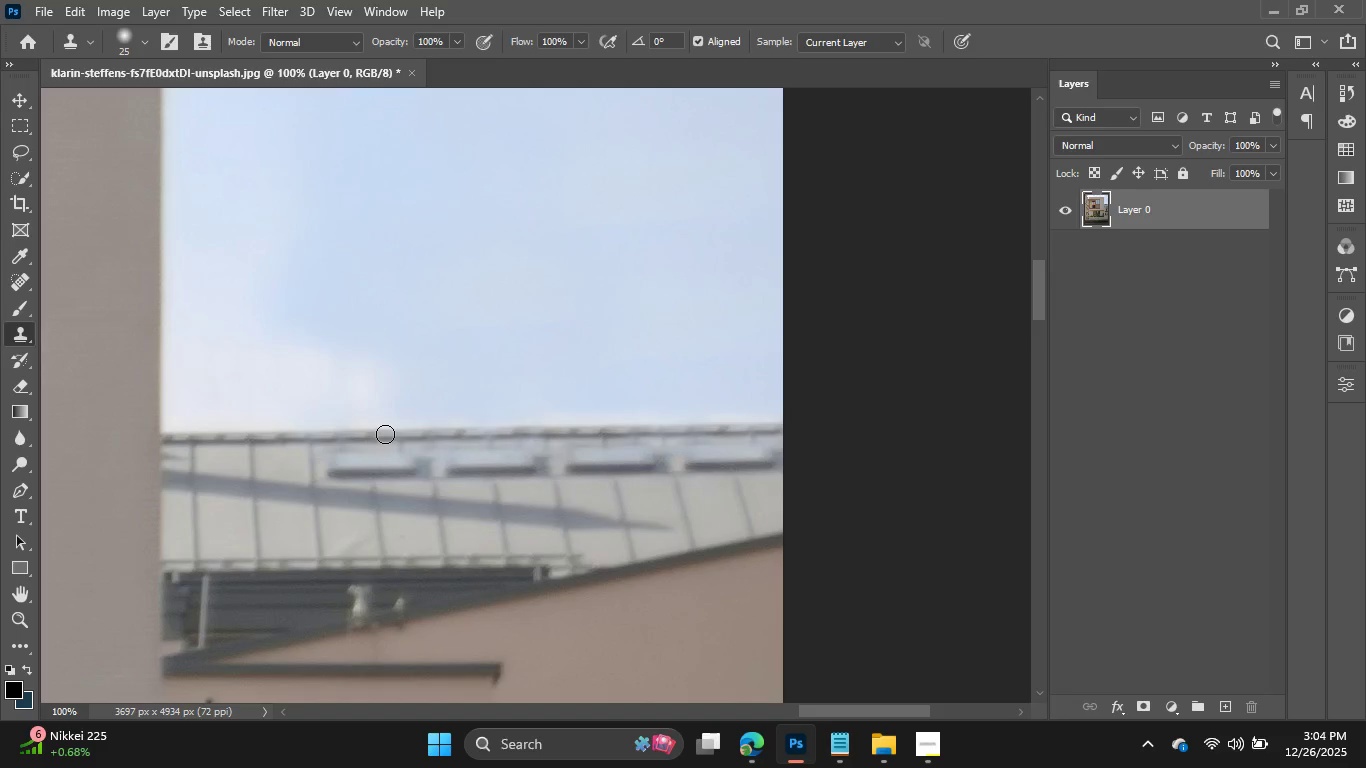 
left_click([385, 433])
 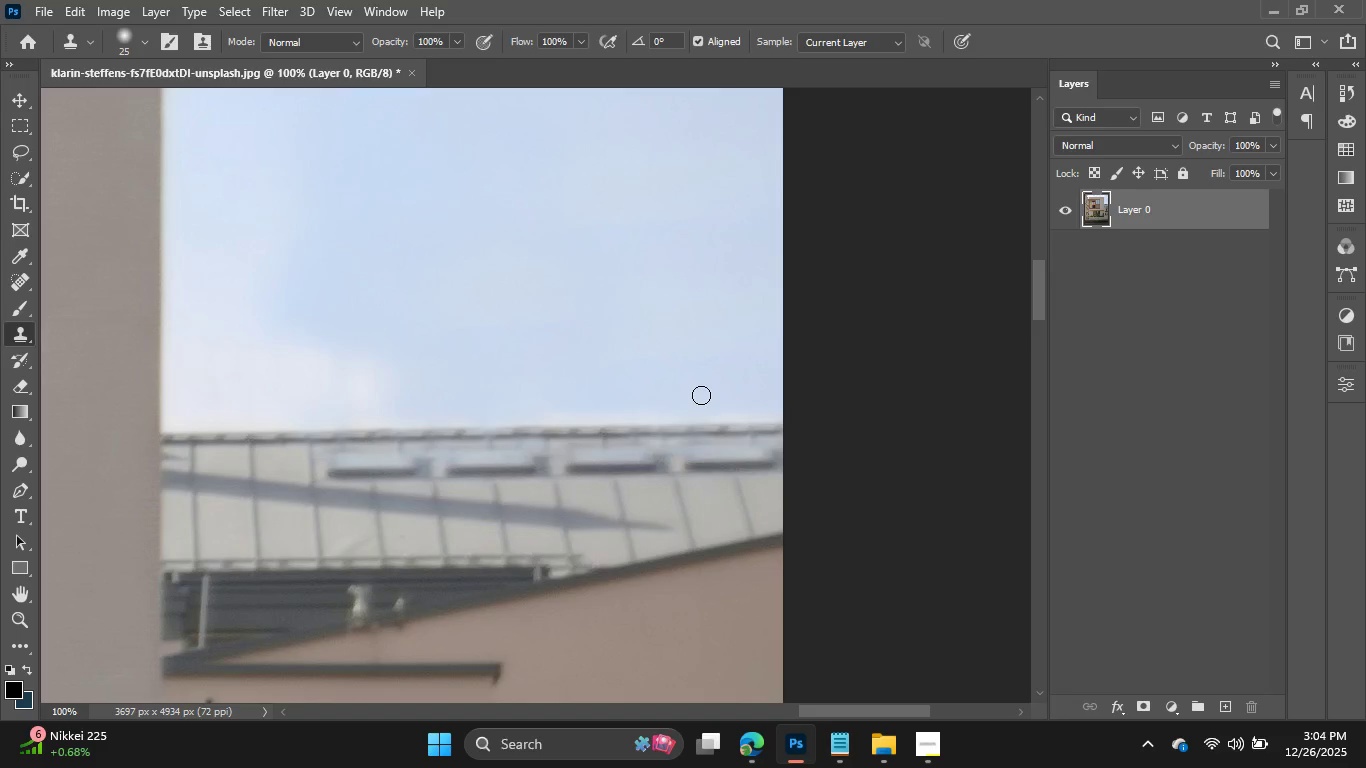 
key(Control+Z)
 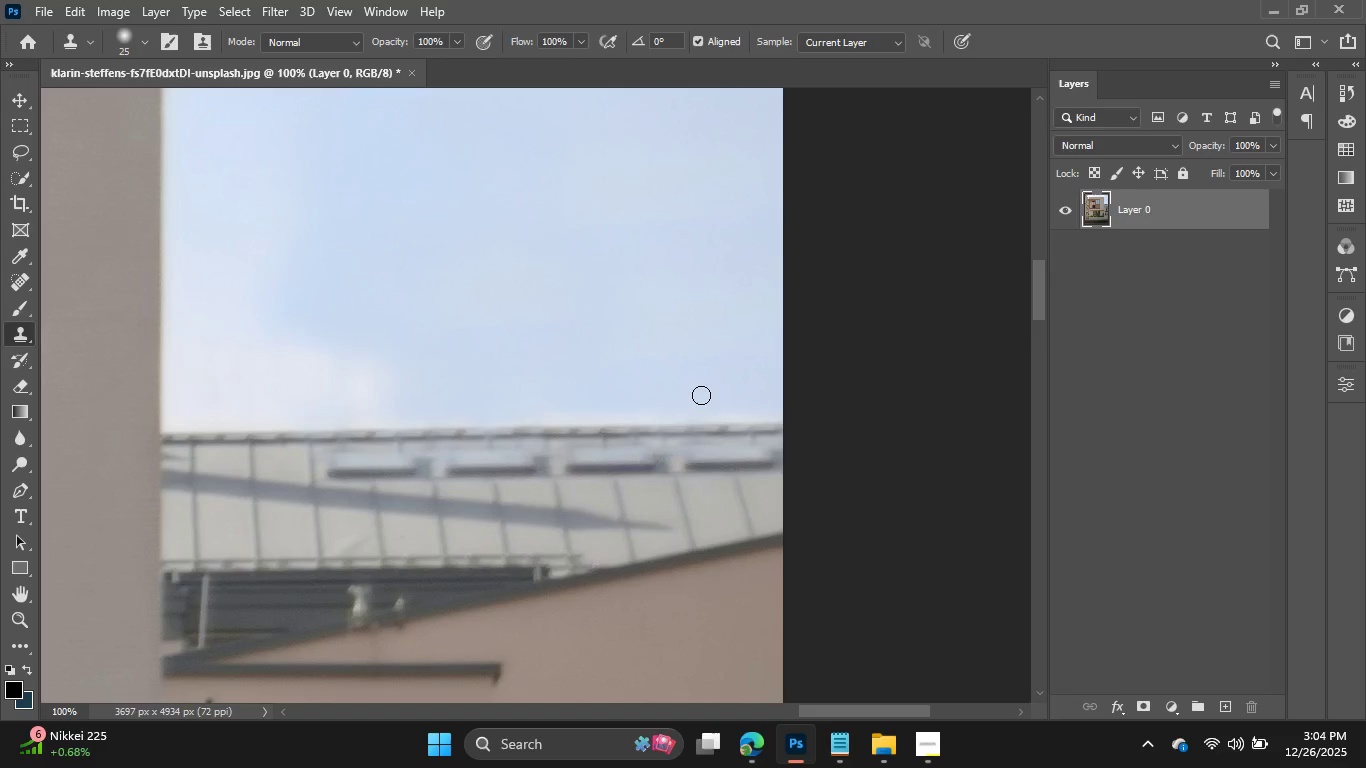 
key(Alt+Minus)
 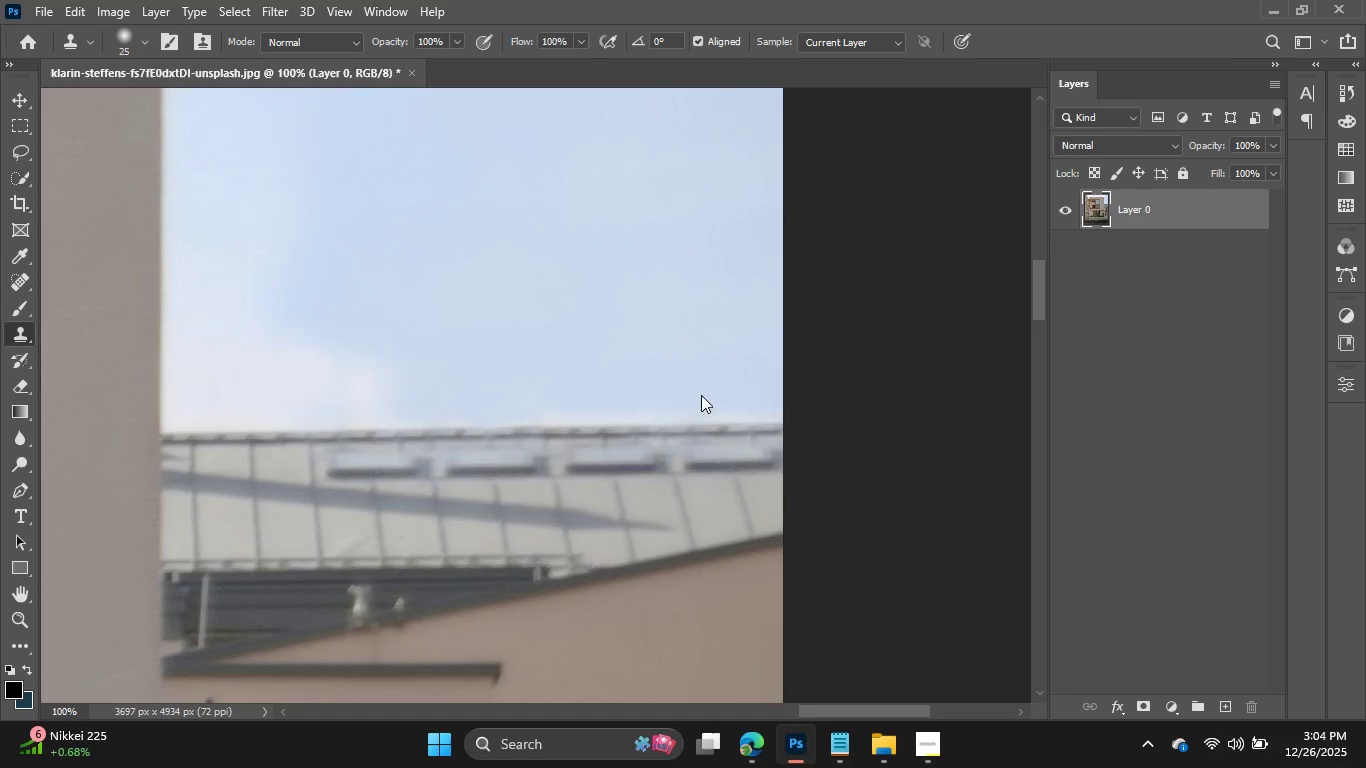 
key(Alt+Minus)
 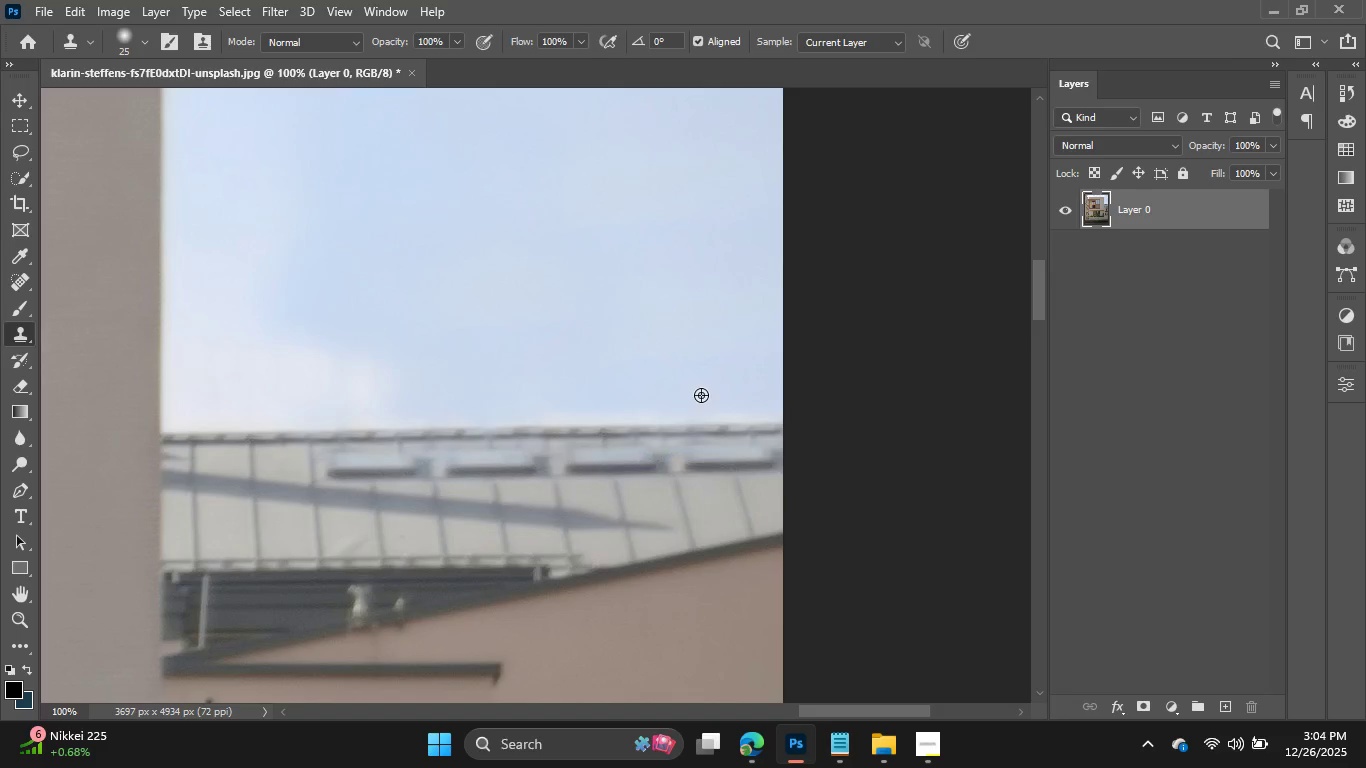 
key(Alt+Minus)
 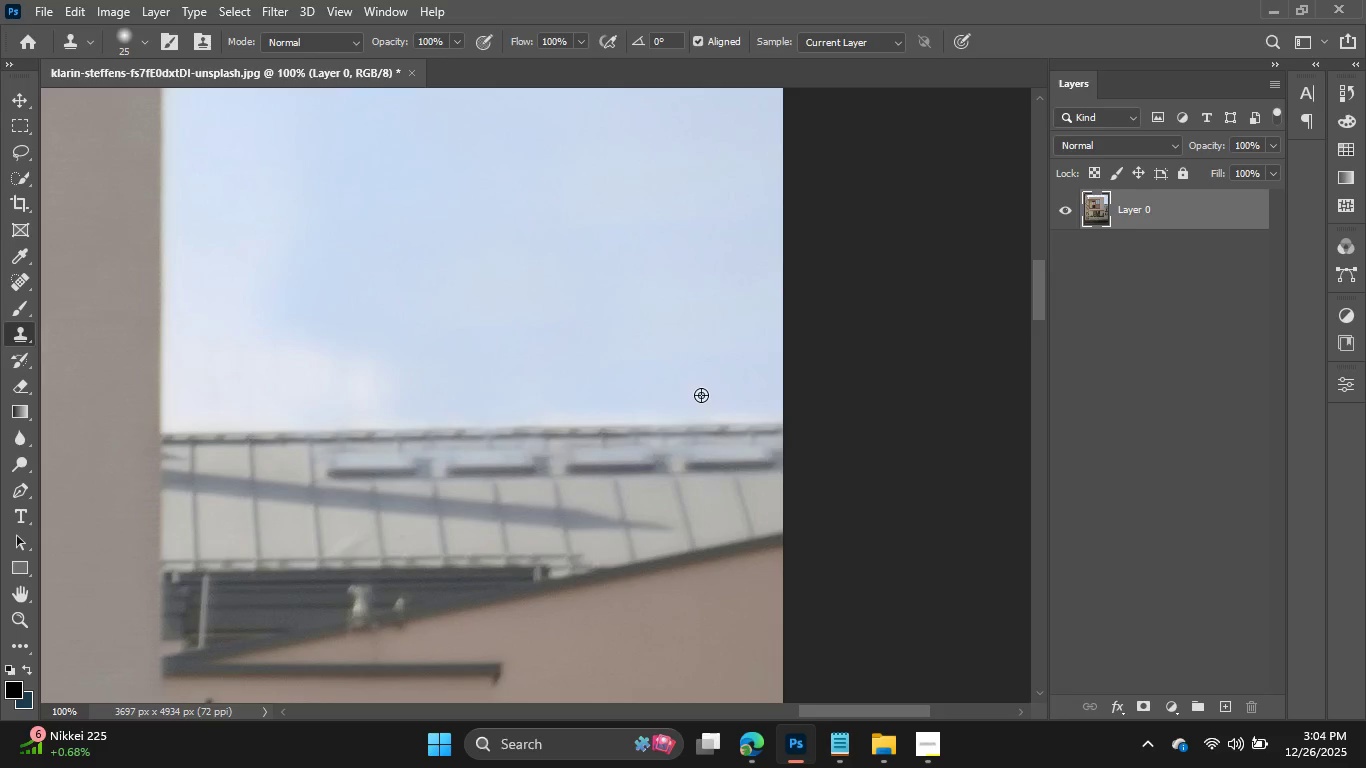 
key(Alt+Minus)
 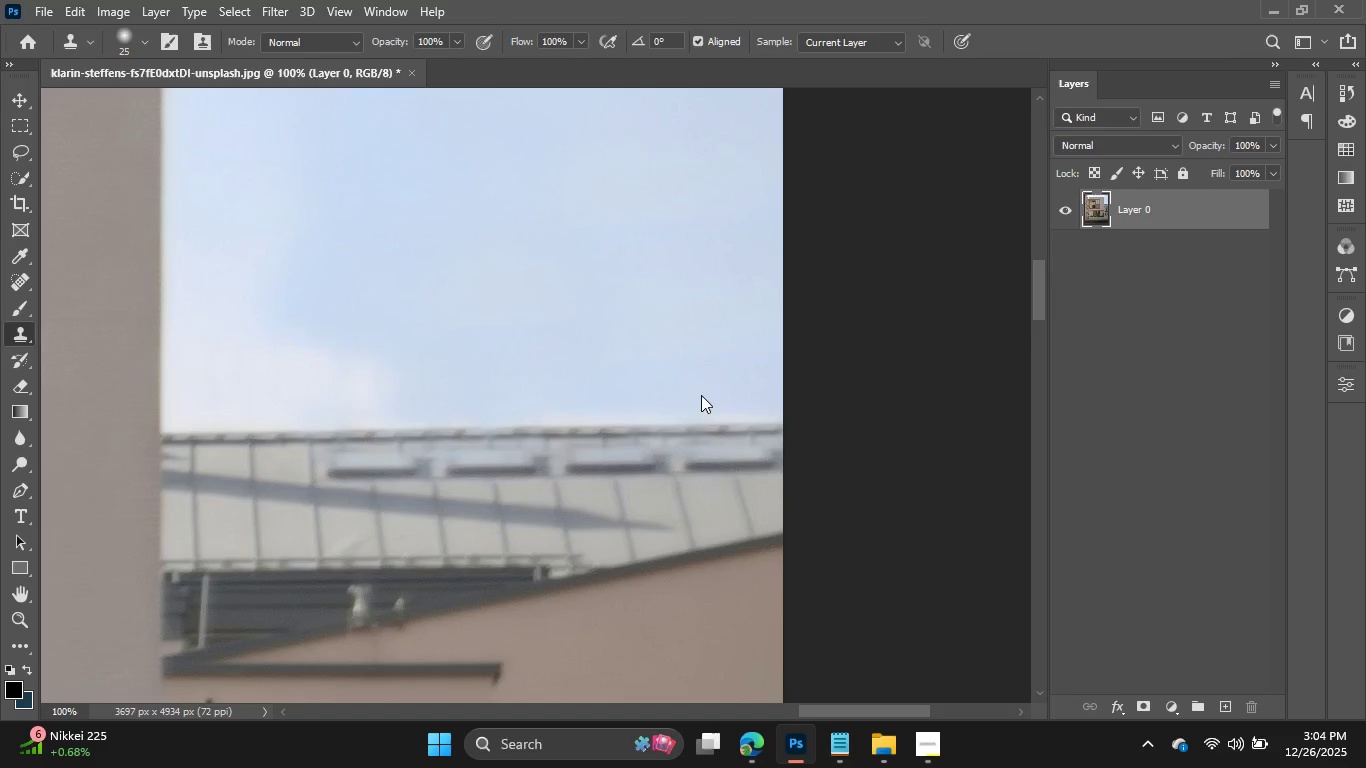 
key(Alt+Minus)
 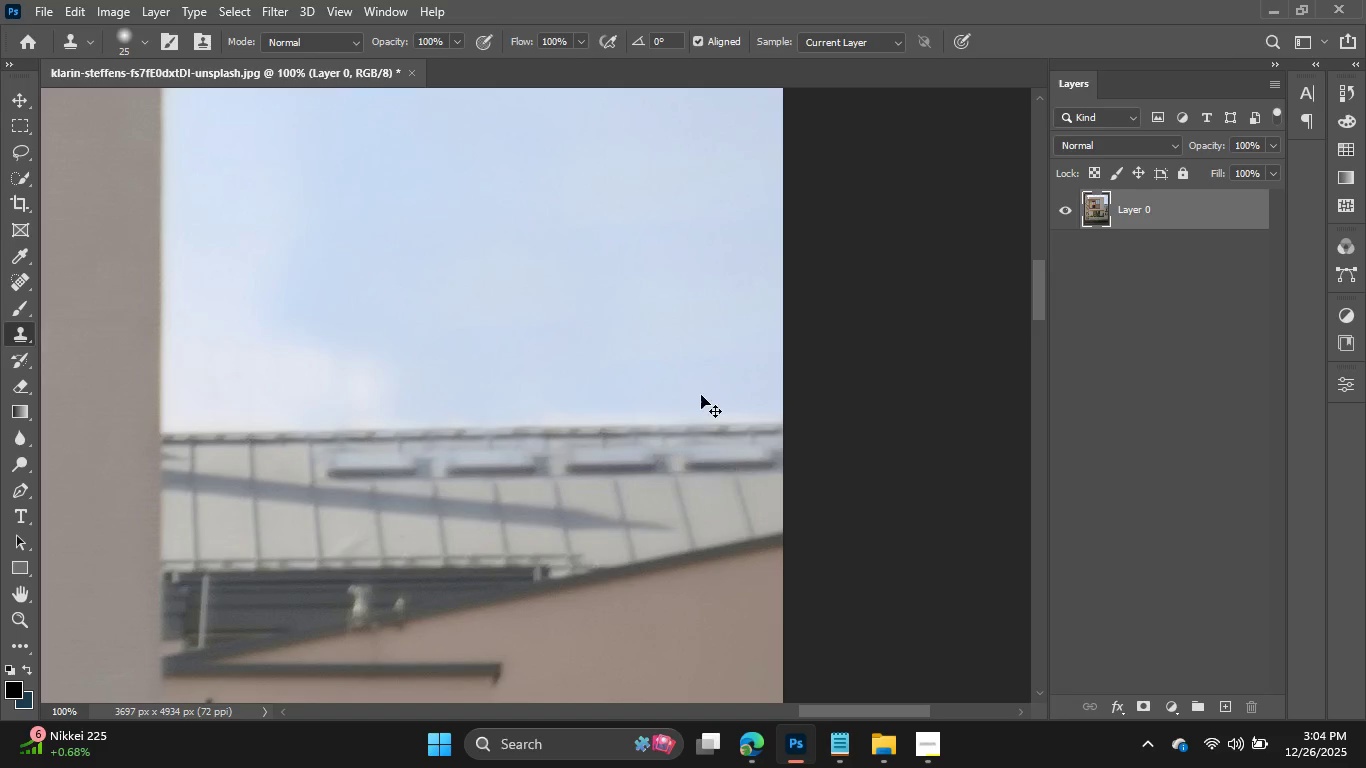 
key(Control+Minus)
 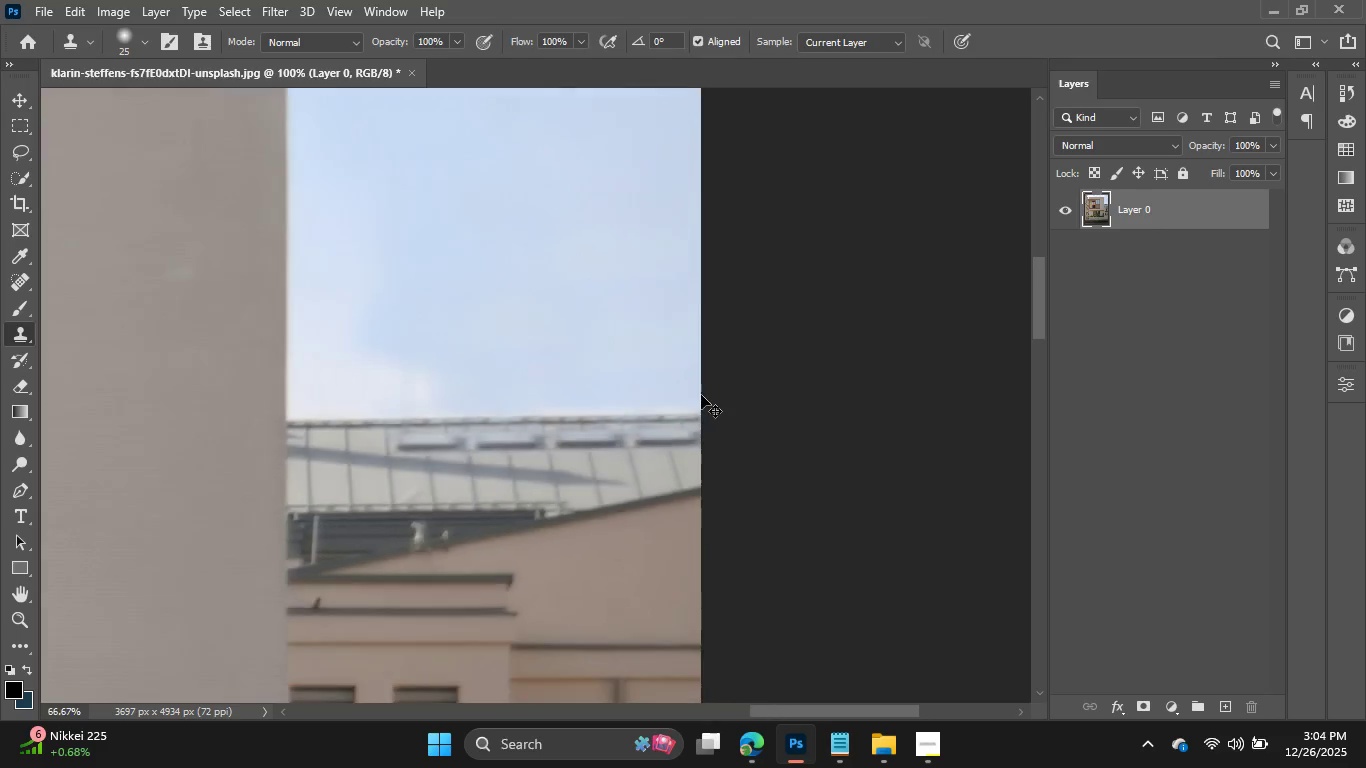 
key(Control+Minus)
 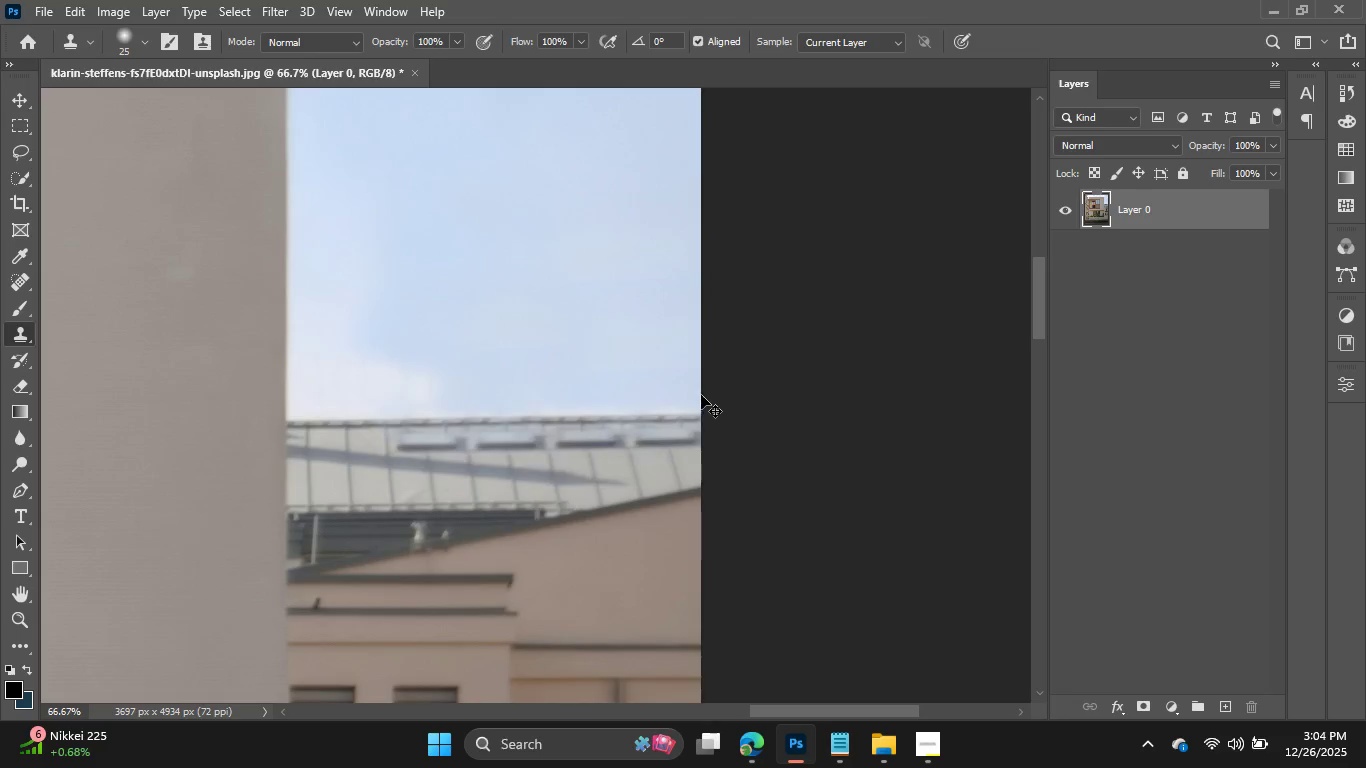 
key(Control+Minus)
 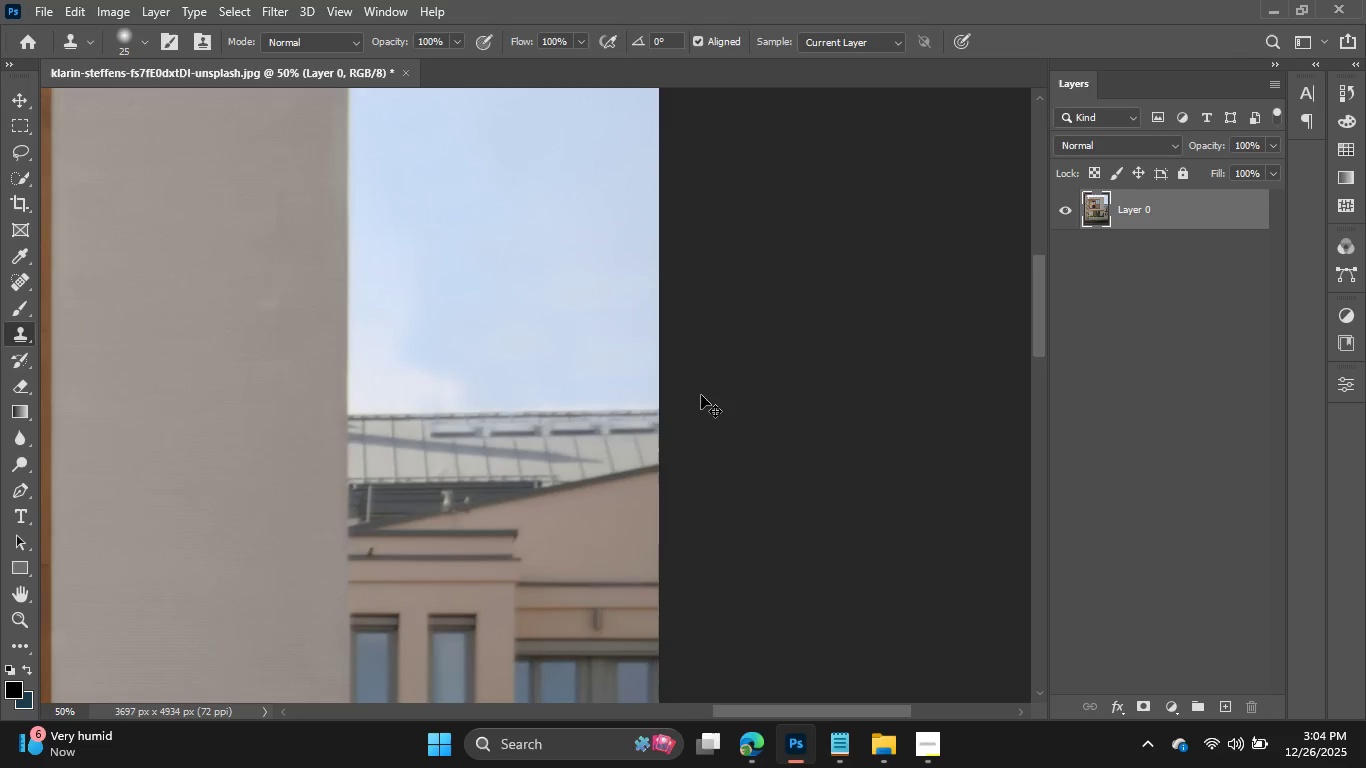 
key(Control+Minus)
 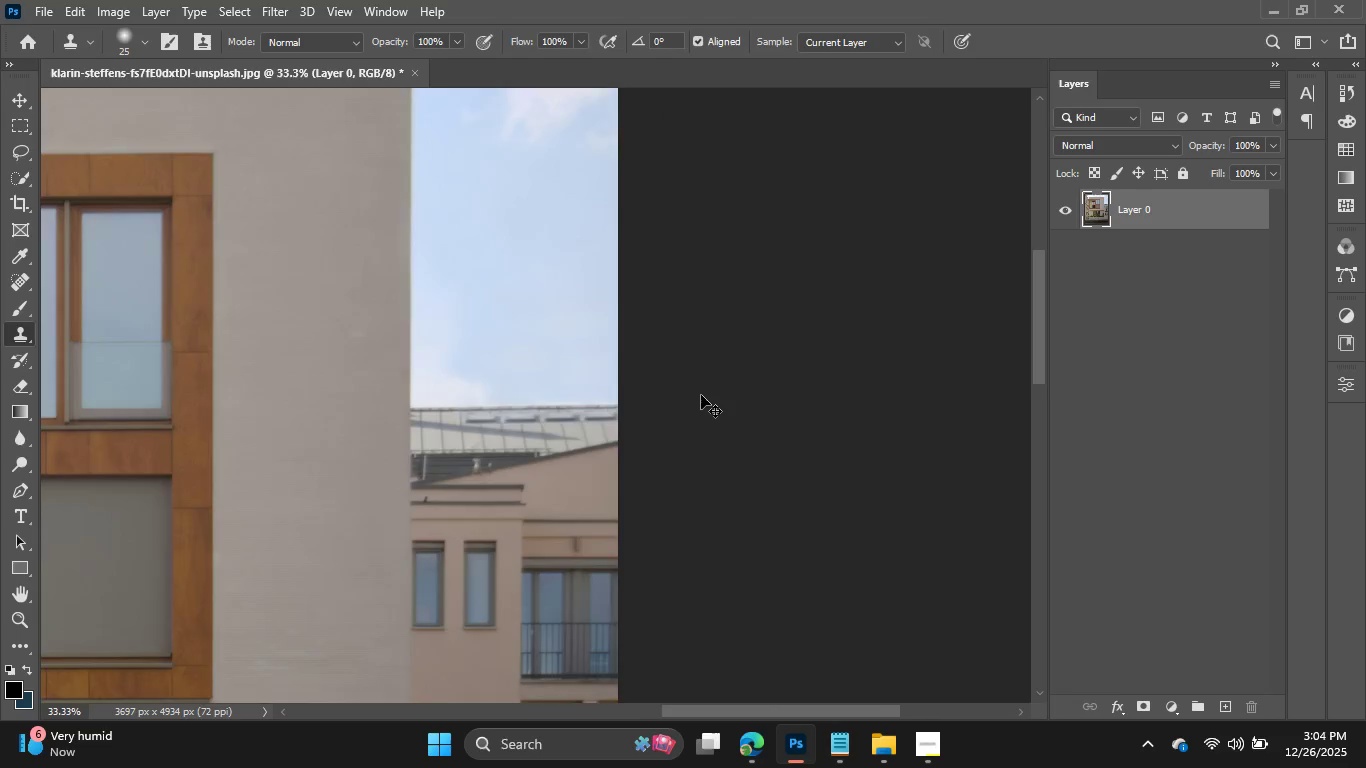 
key(Control+Minus)
 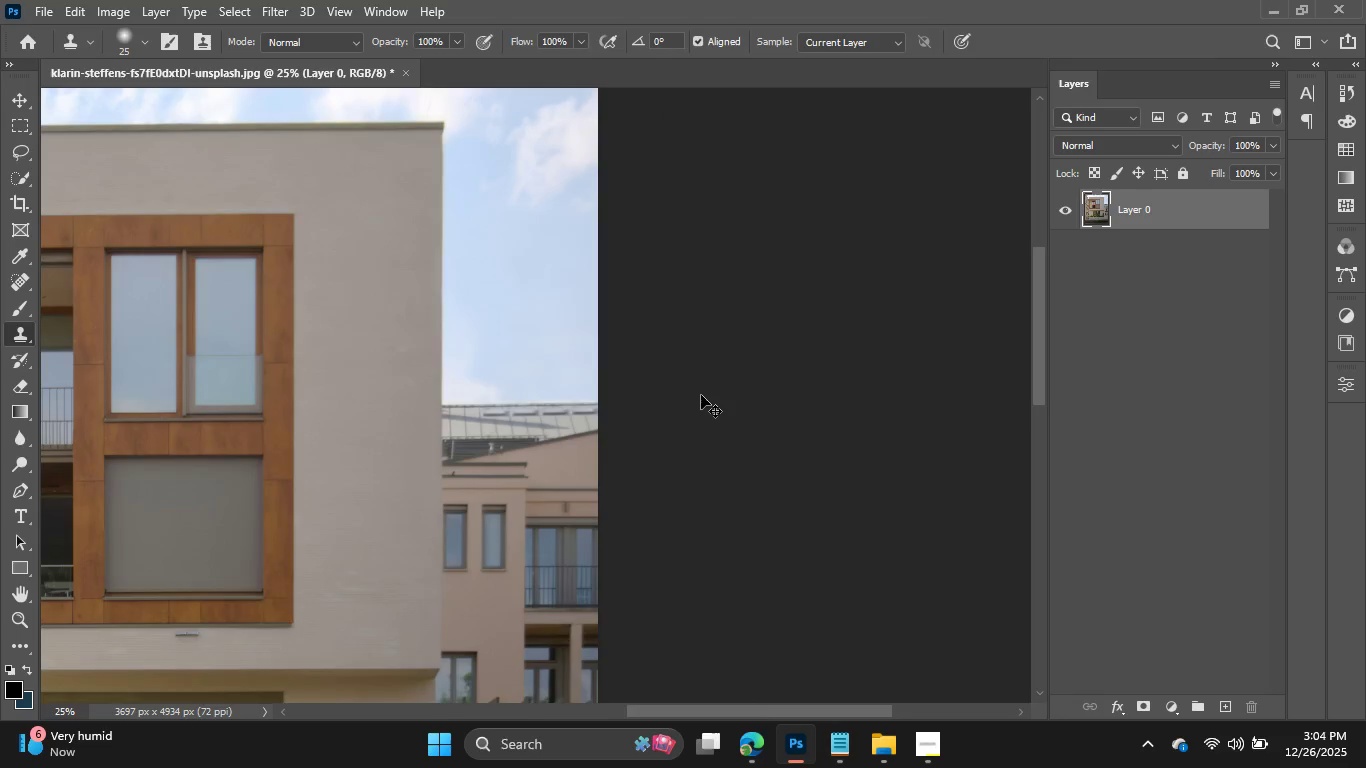 
key(Control+Minus)
 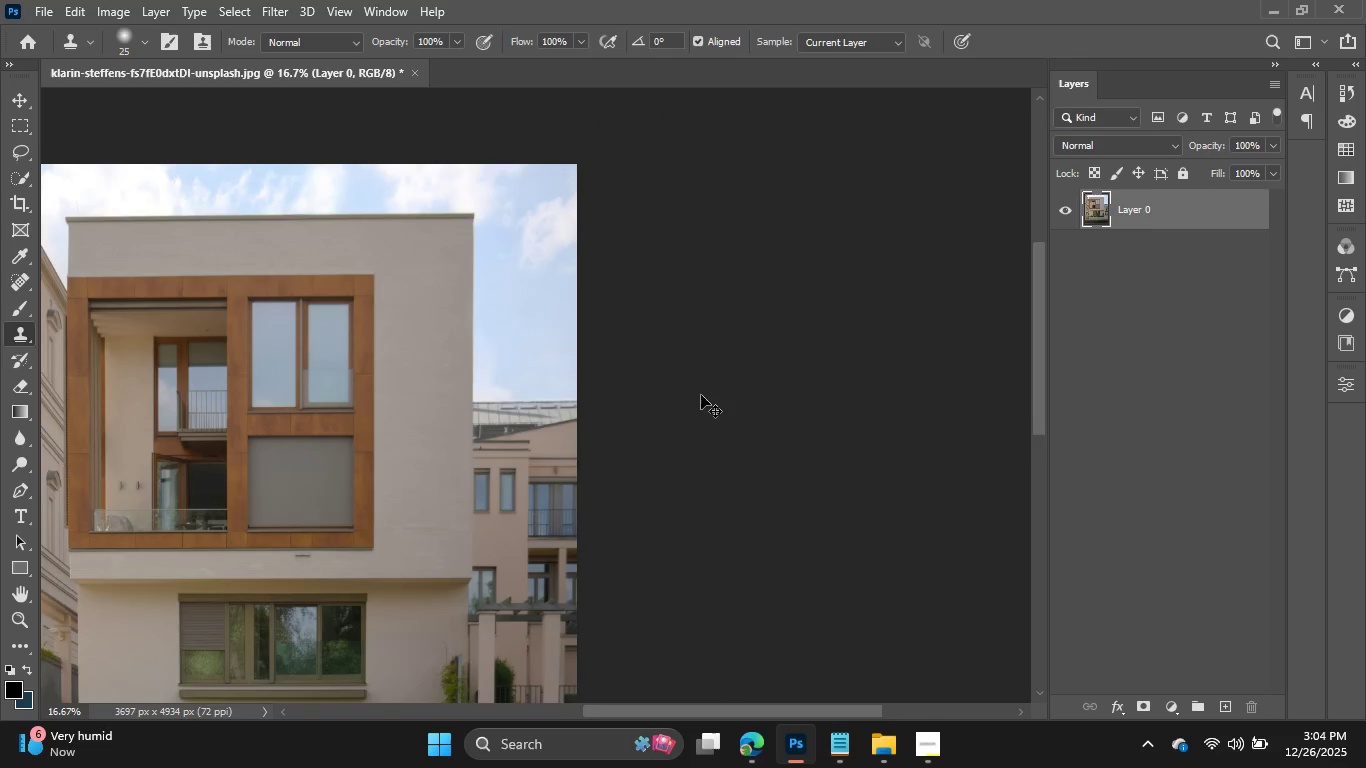 
key(Control+Minus)
 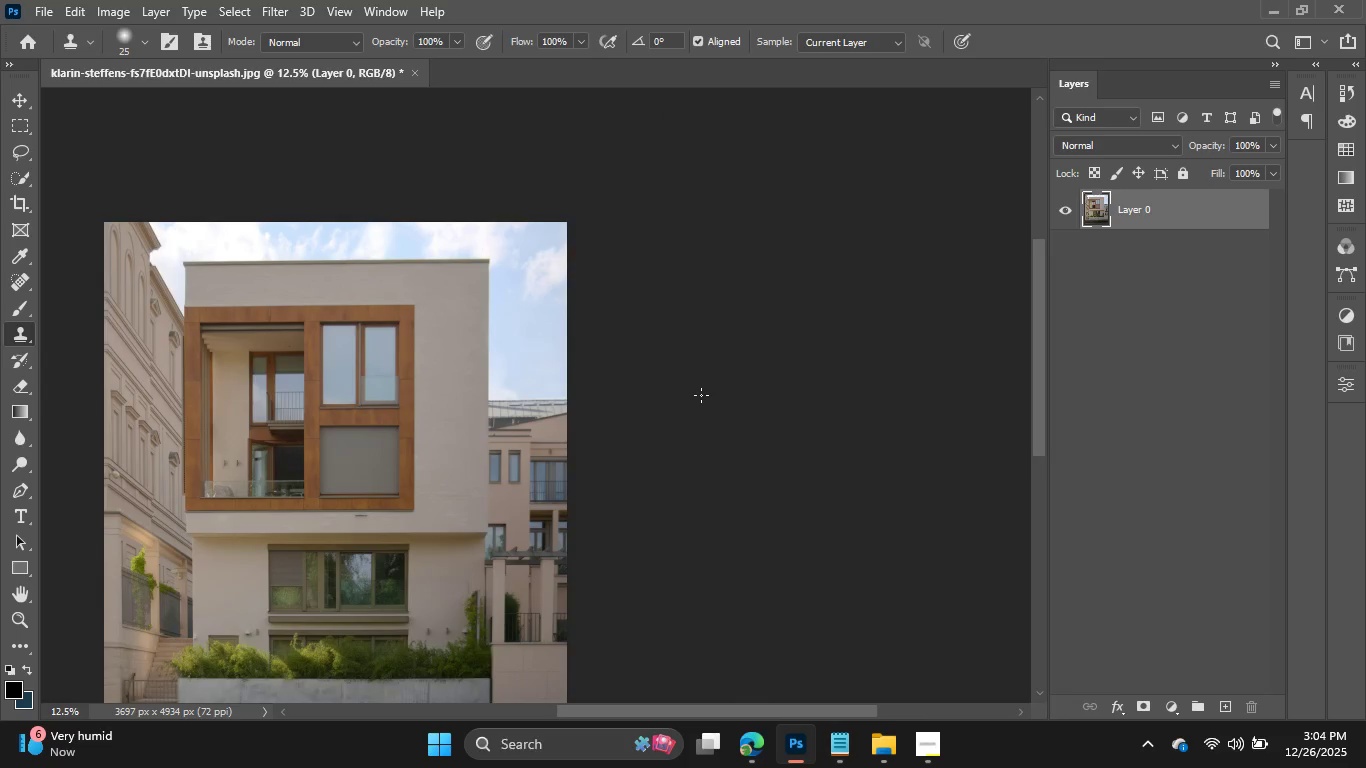 
wait(29.94)
 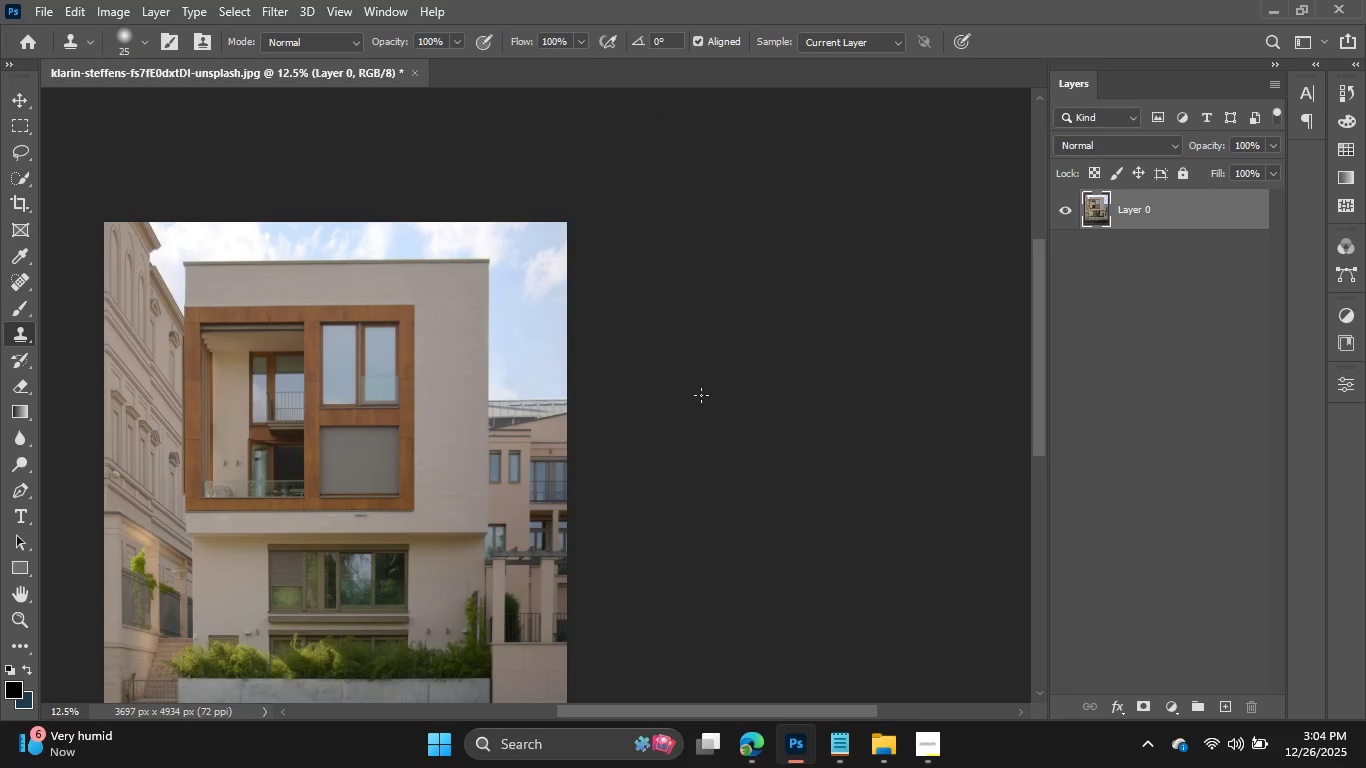 
scroll: coordinate [701, 395], scroll_direction: down, amount: 6.0
 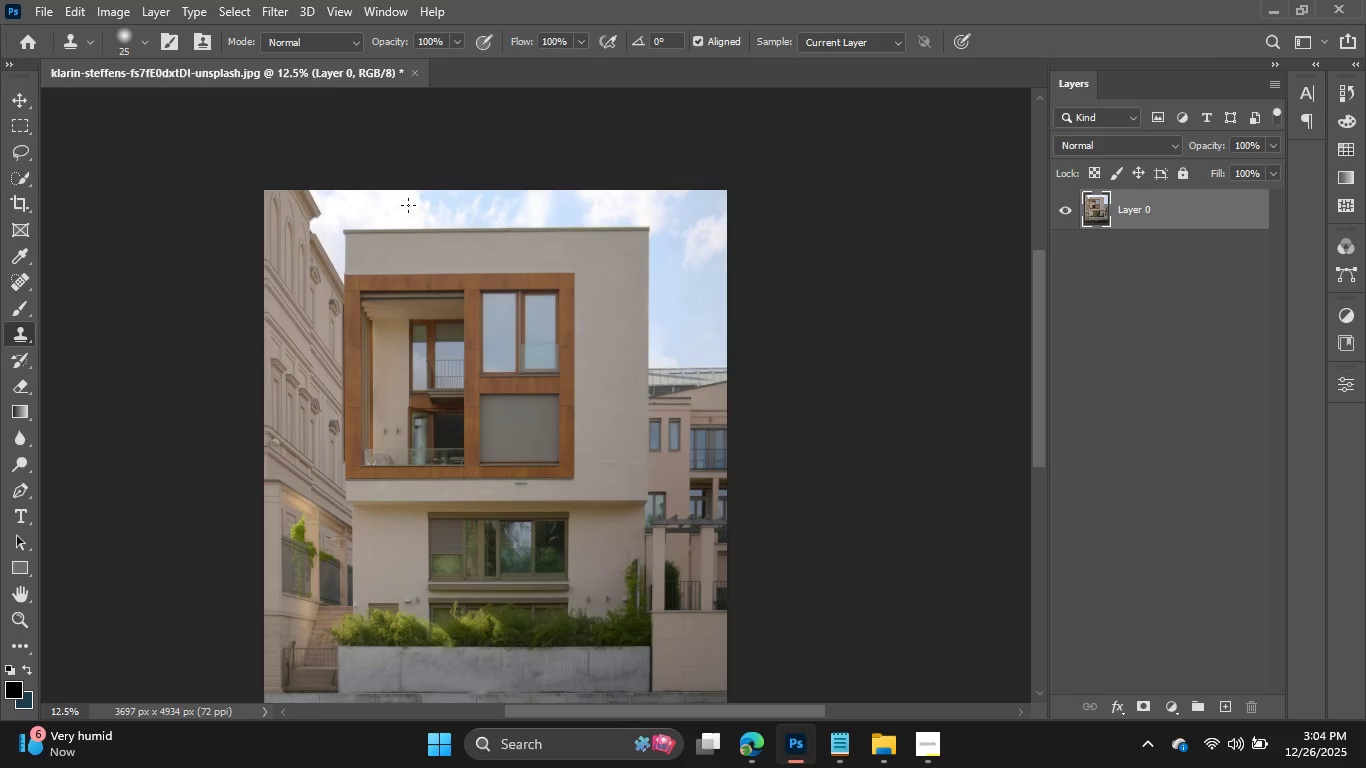 
hold_key(key=AltLeft, duration=1.28)
left_click([701, 237])
 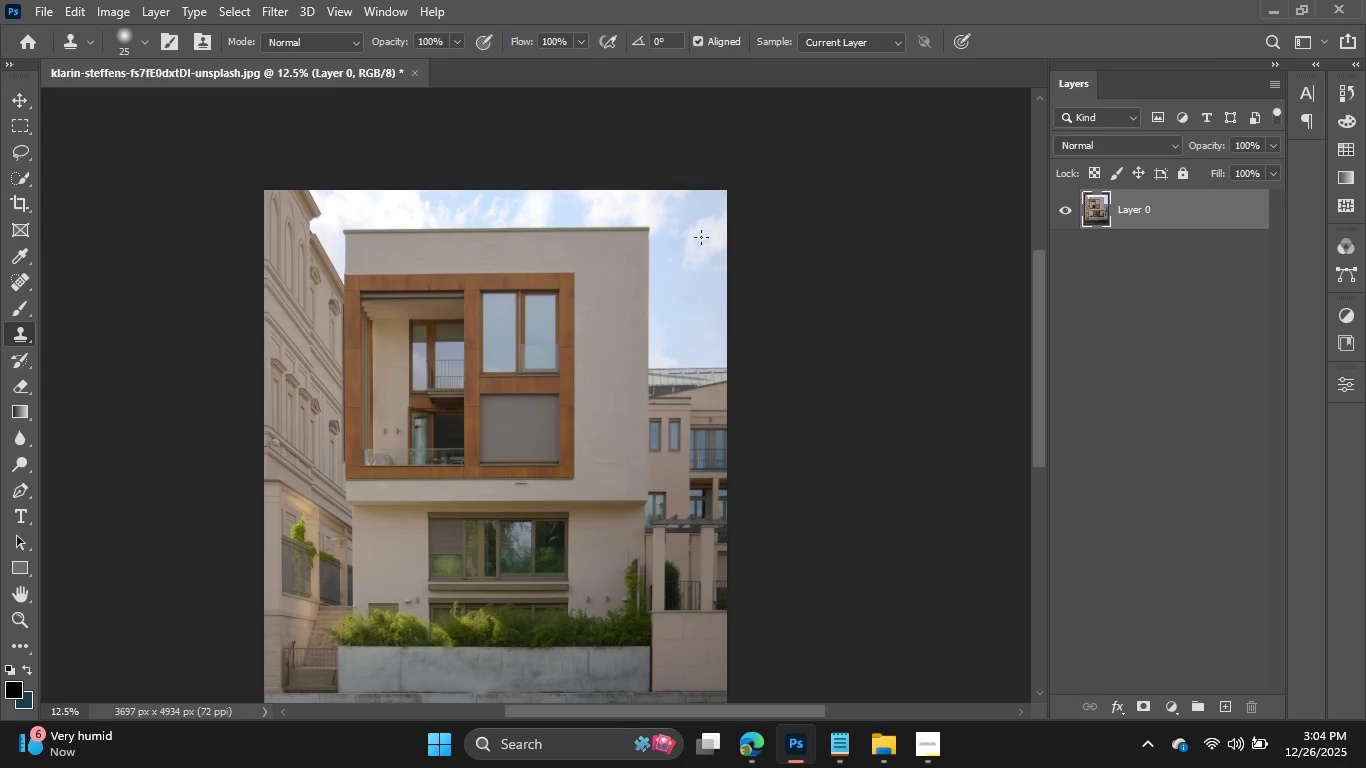 
key(BracketRight)
 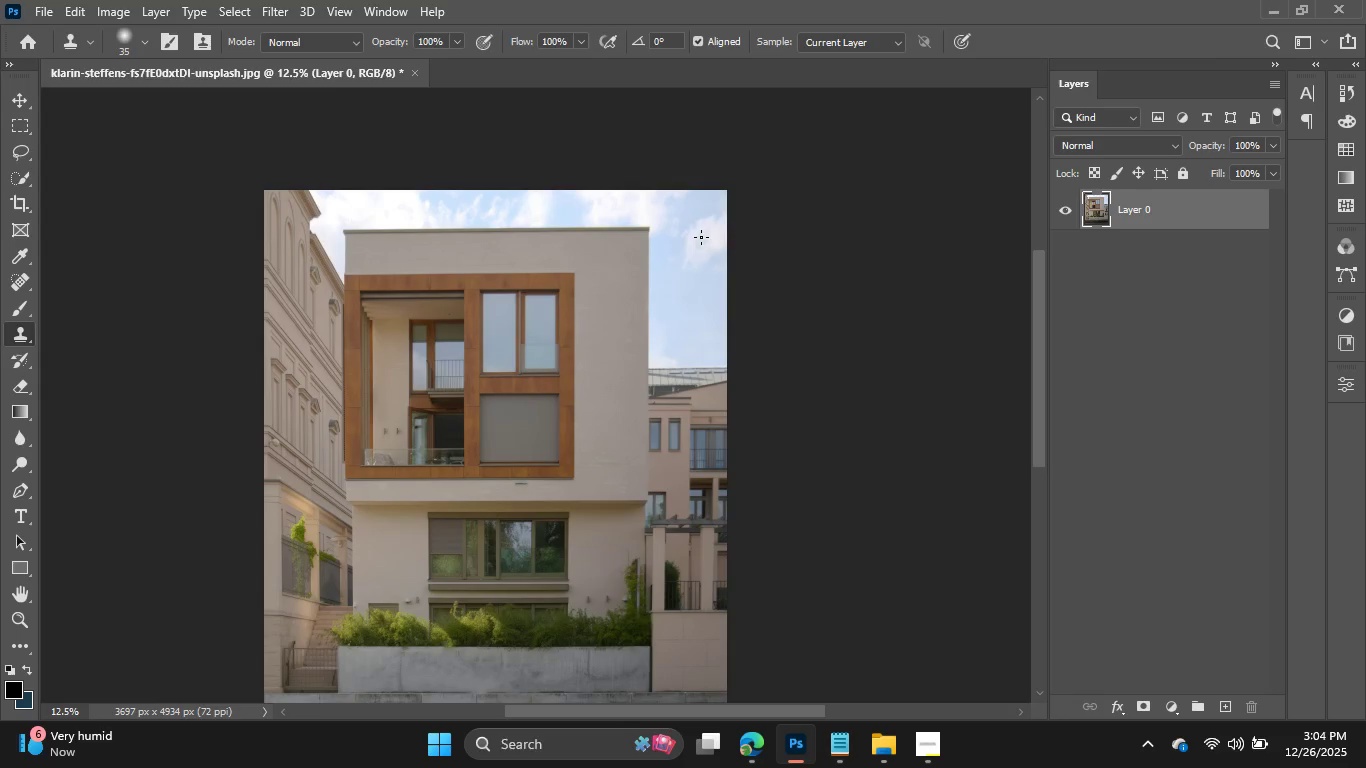 
key(BracketRight)
 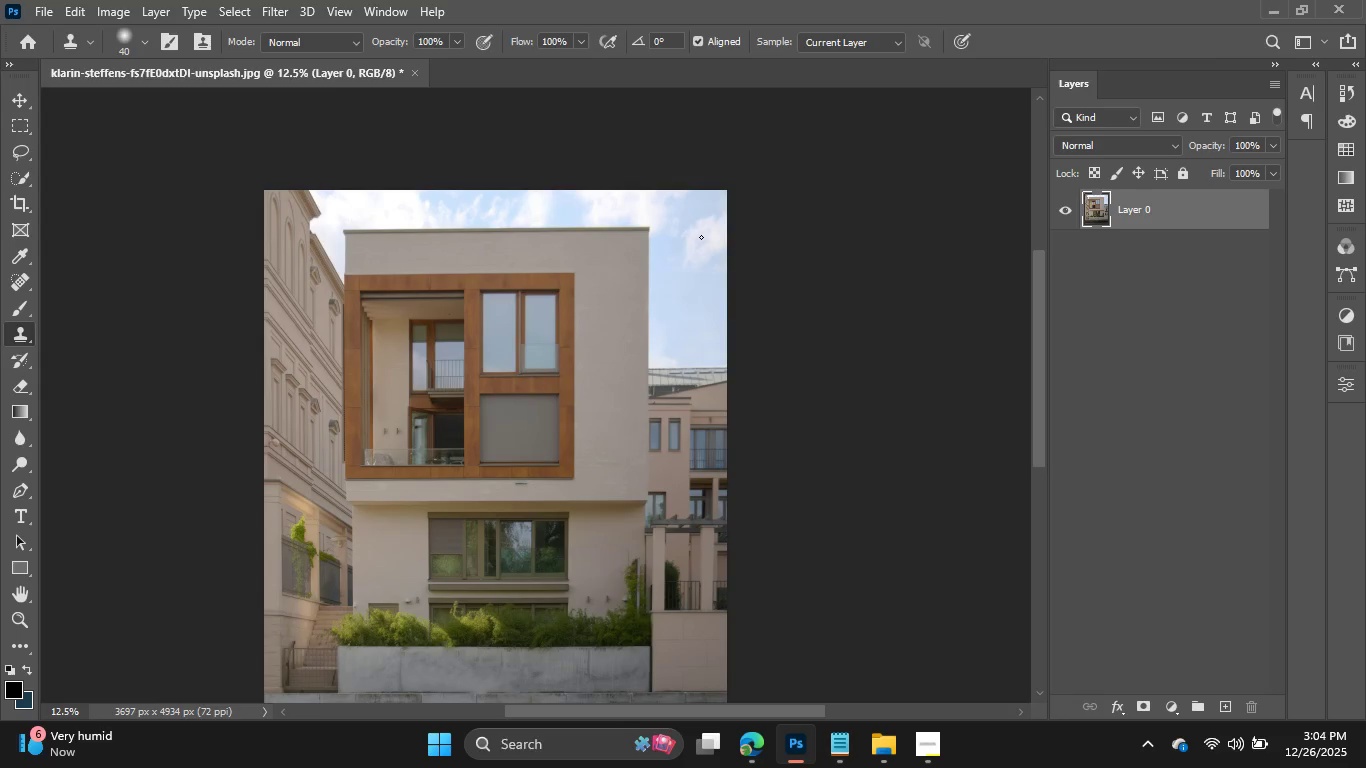 
key(BracketRight)
 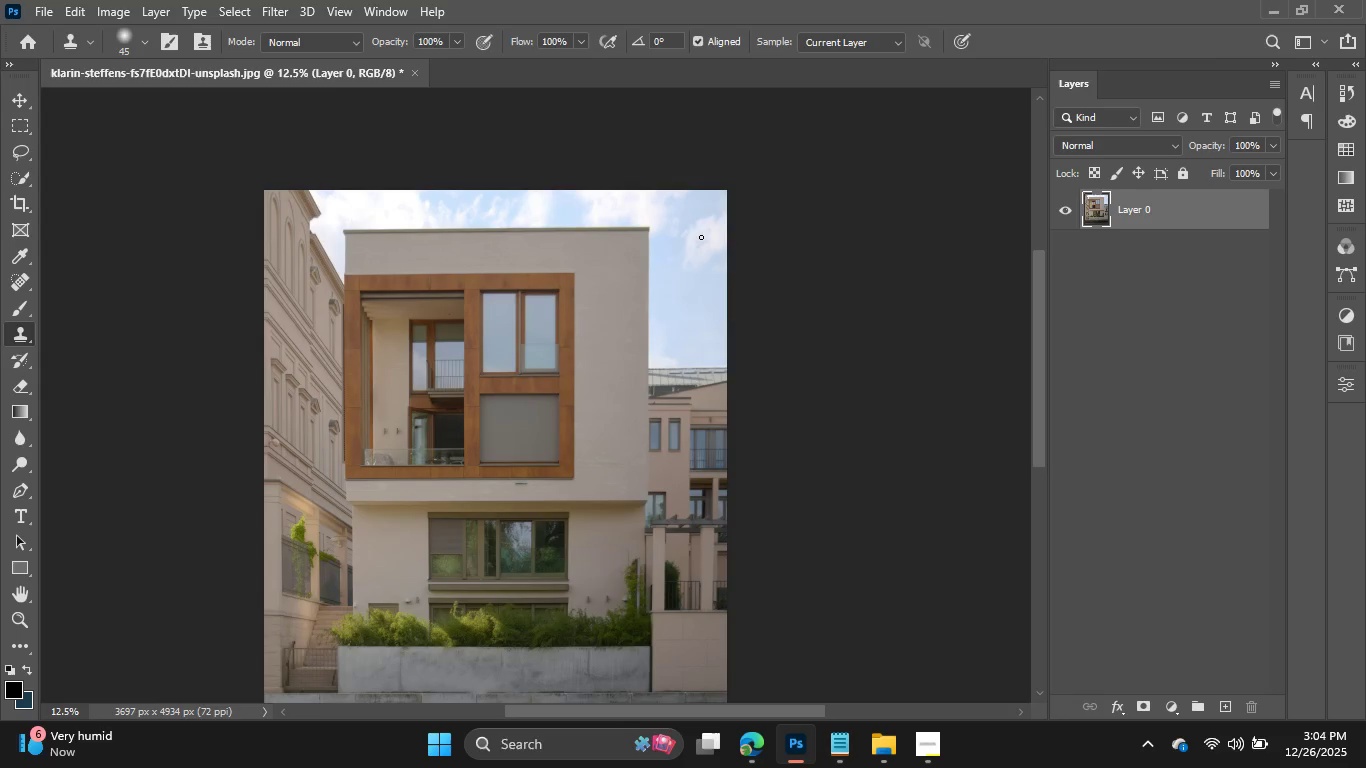 
key(BracketRight)
 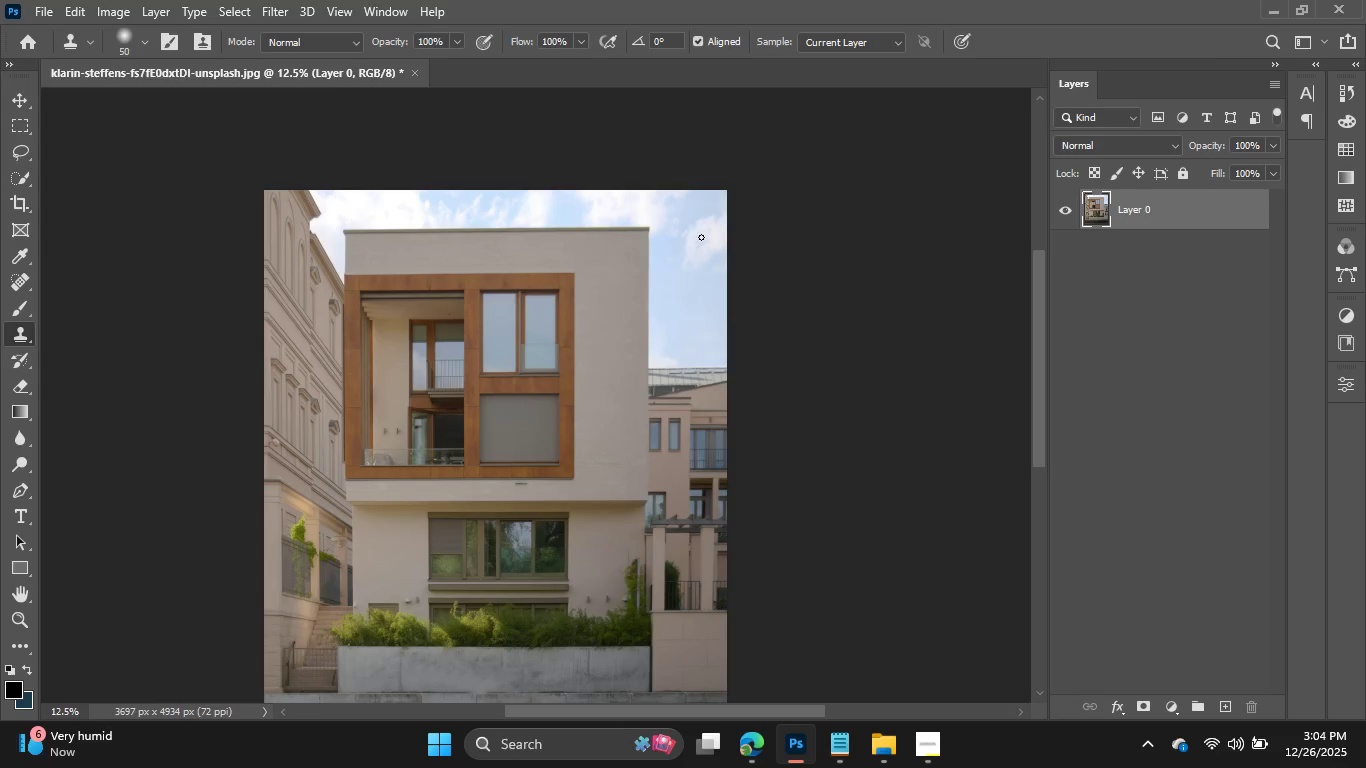 
key(BracketRight)
 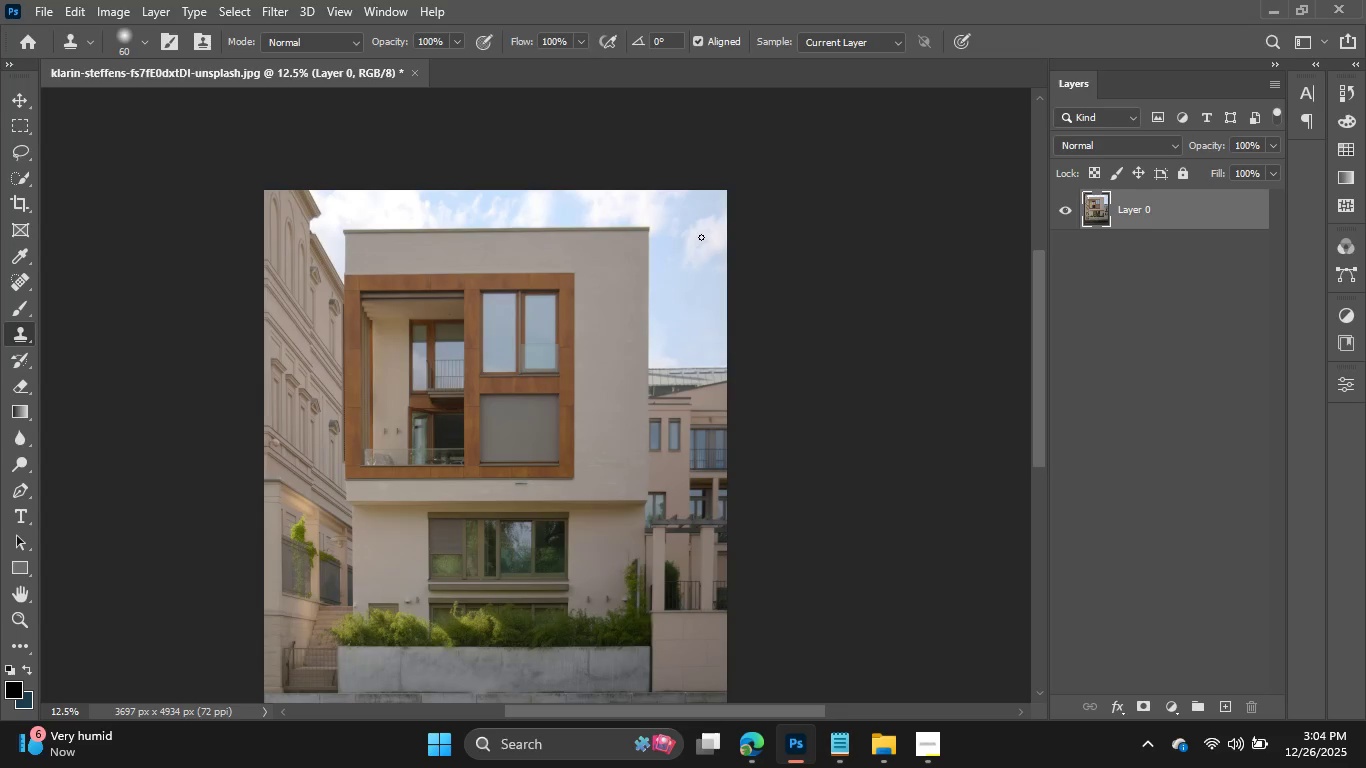 
hold_key(key=BracketRight, duration=0.98)
 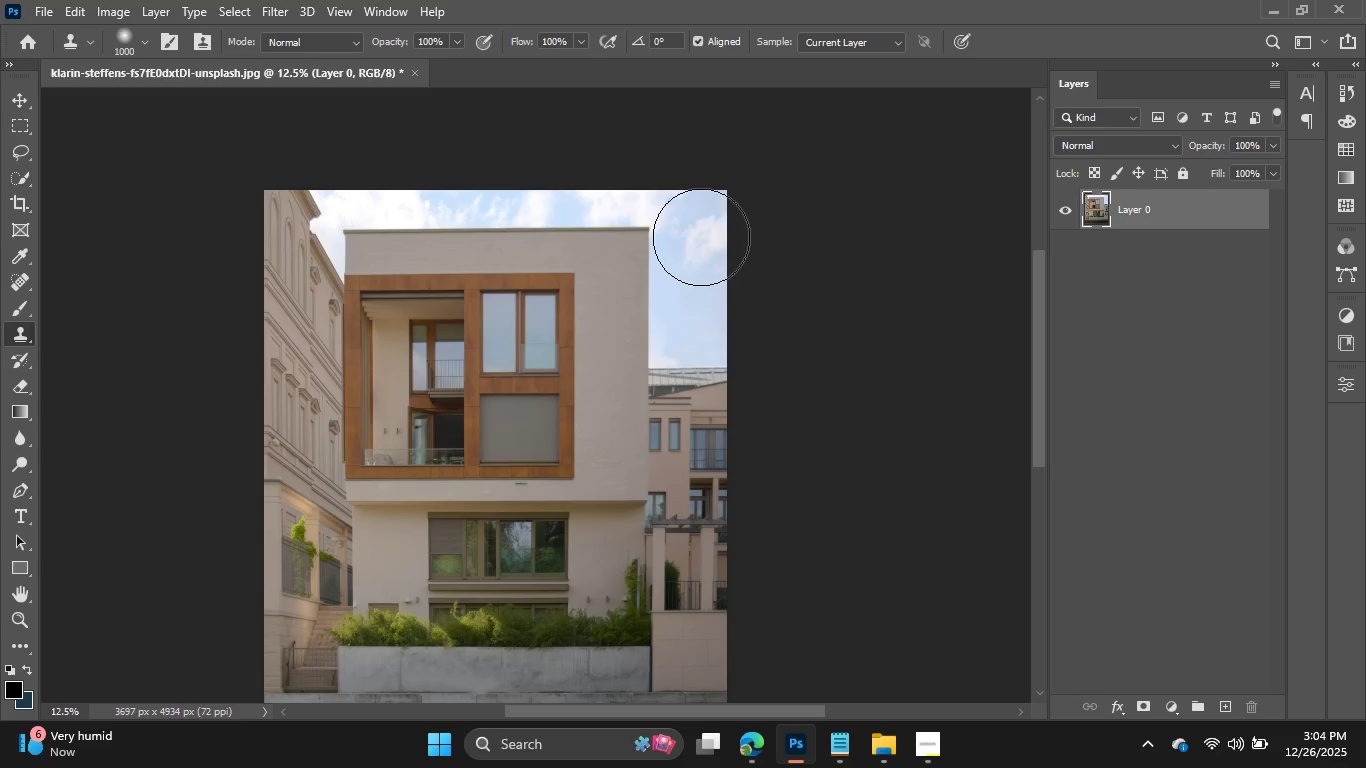 
key(BracketRight)
 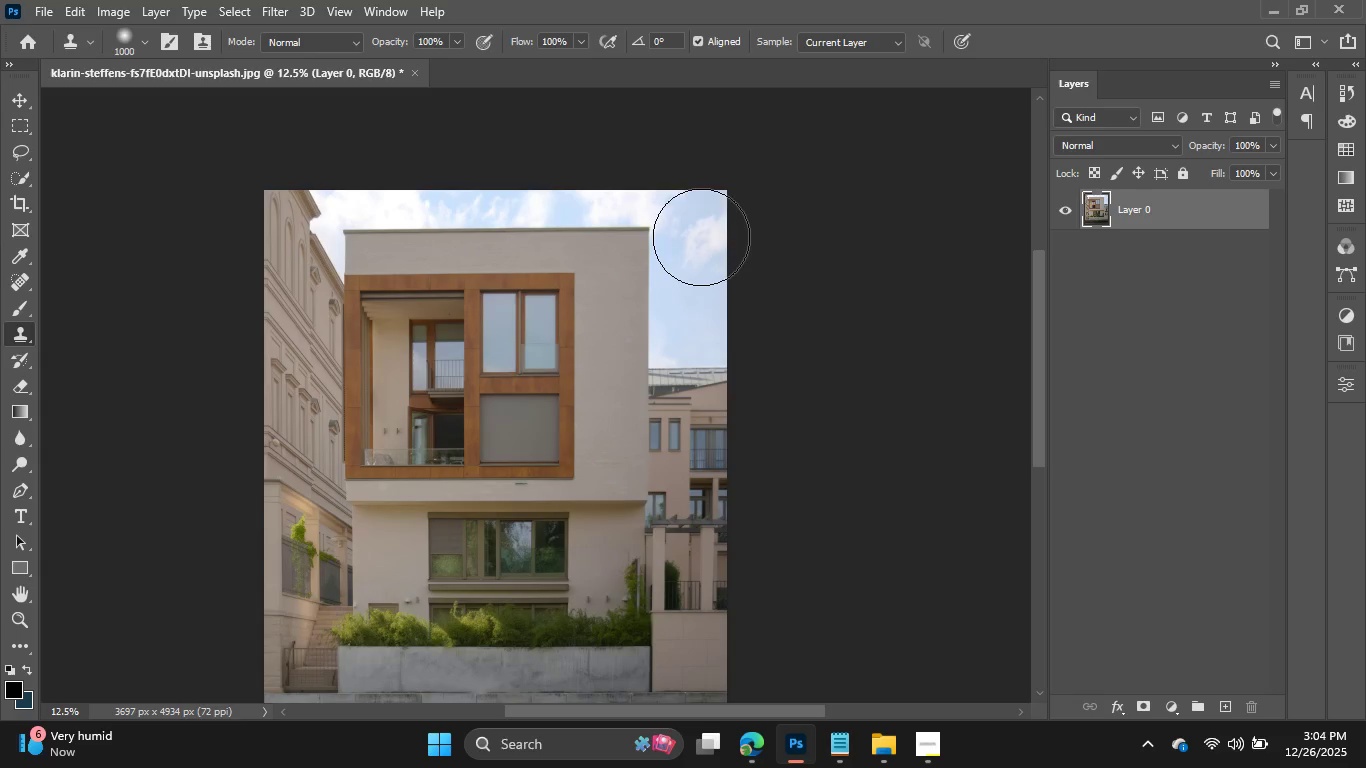 
key(BracketLeft)
 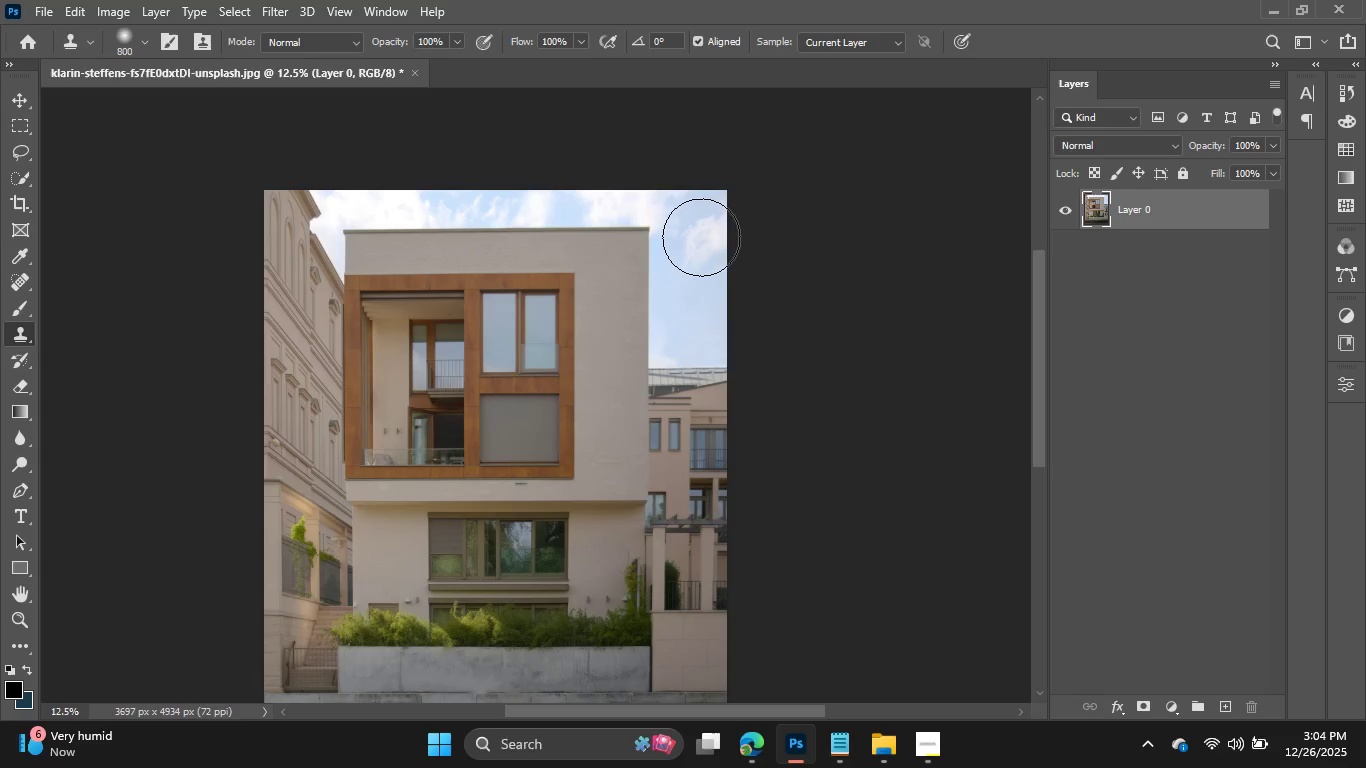 
key(BracketLeft)
 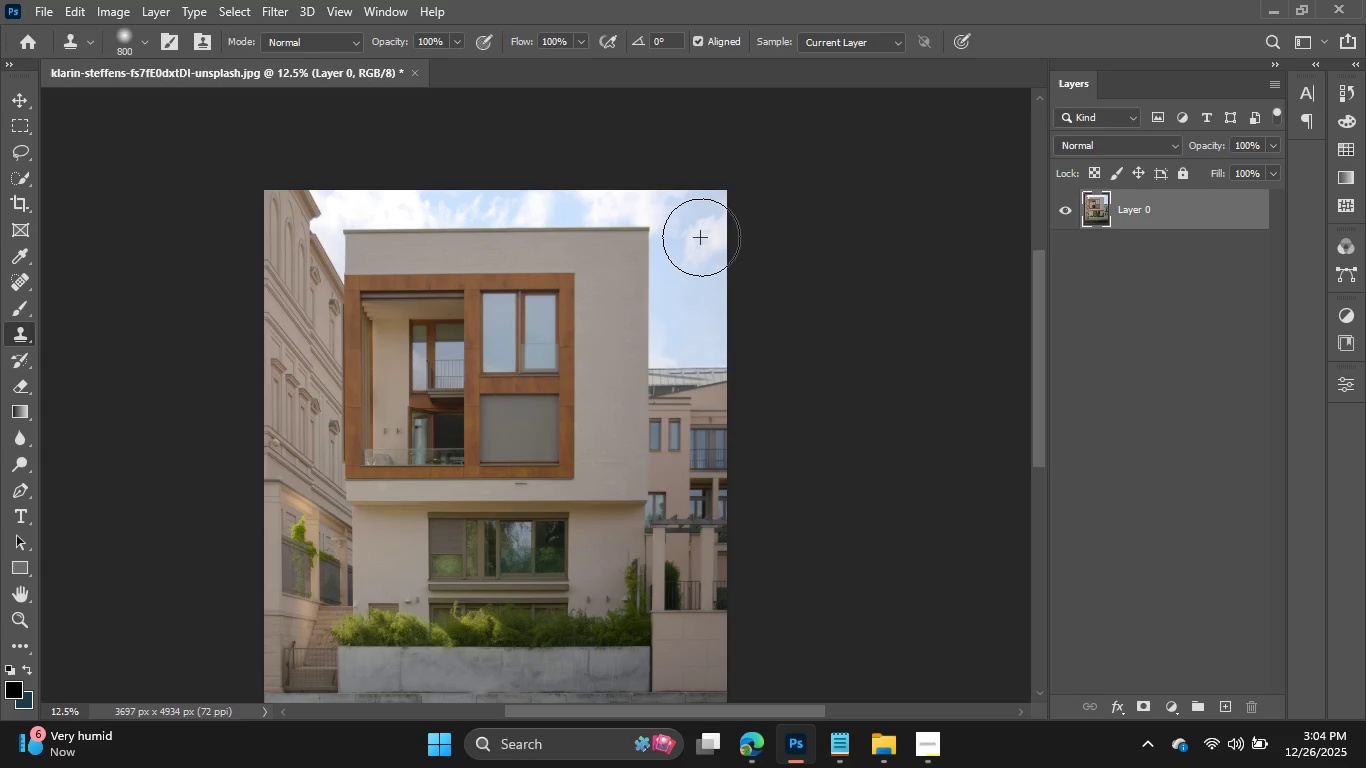 
double_click([701, 237])
 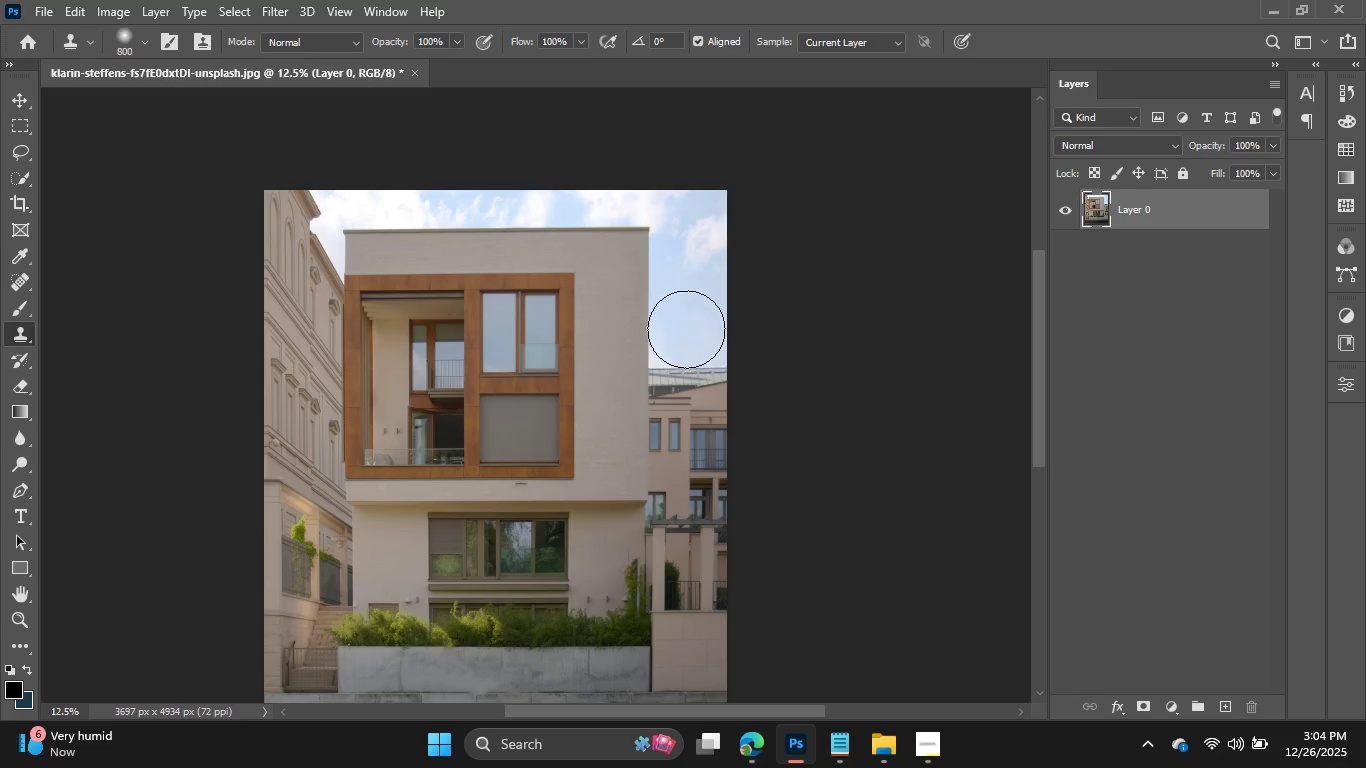 
left_click([686, 330])
 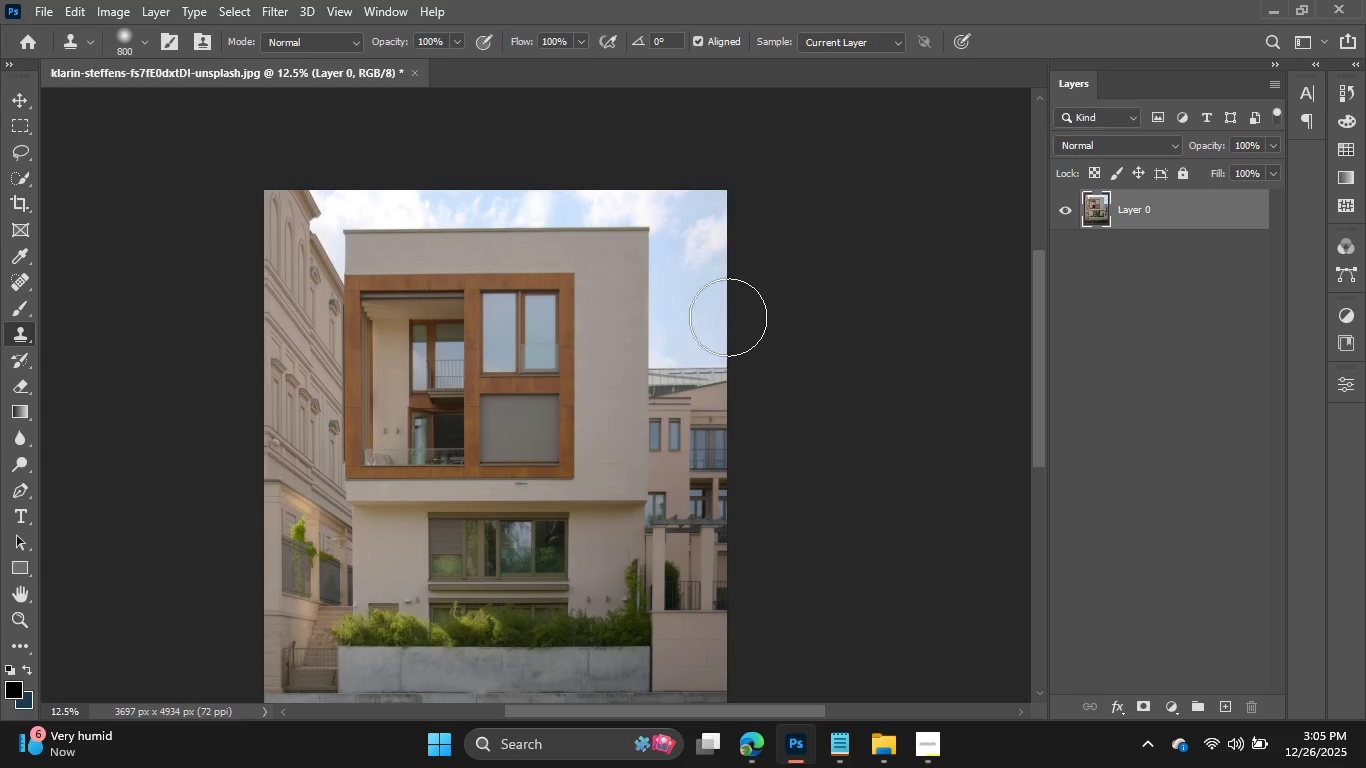 
hold_key(key=AltLeft, duration=1.16)
left_click([716, 240])
 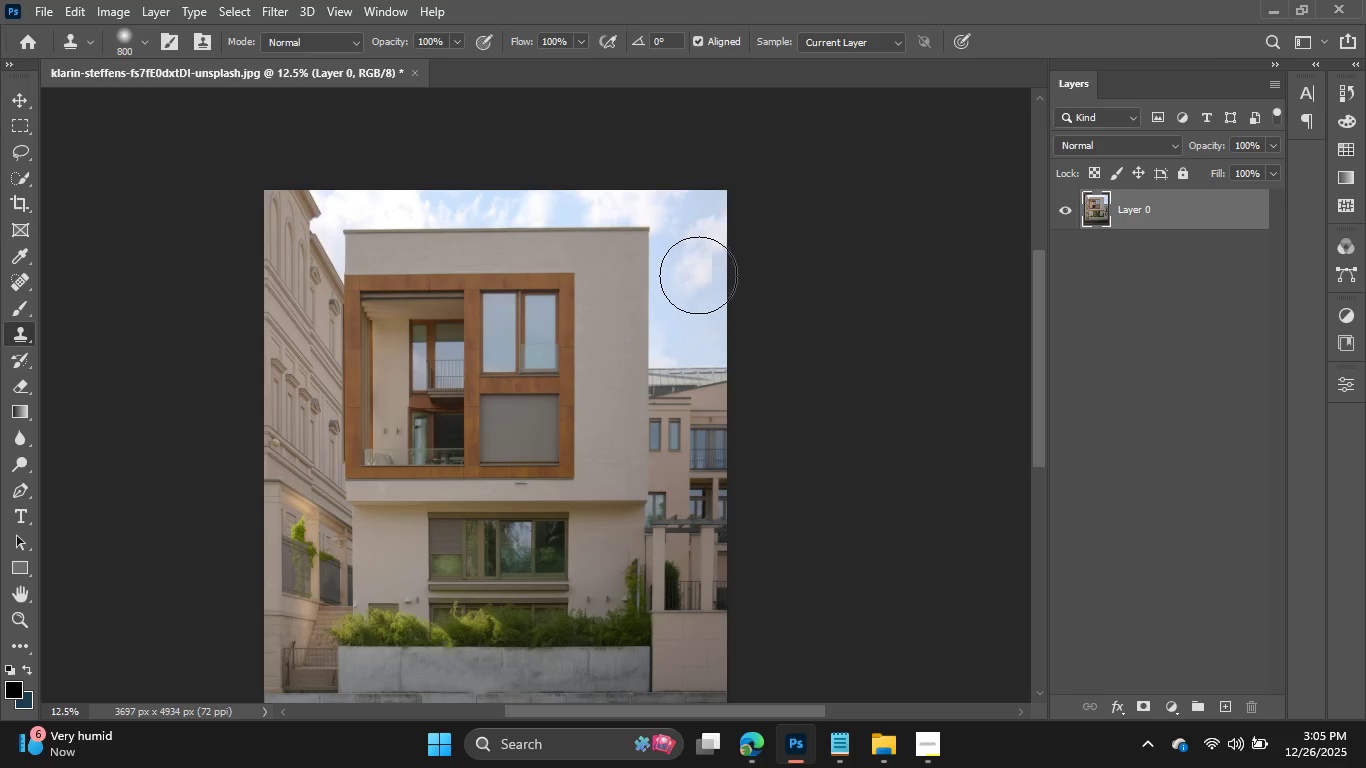 
wait(6.48)
 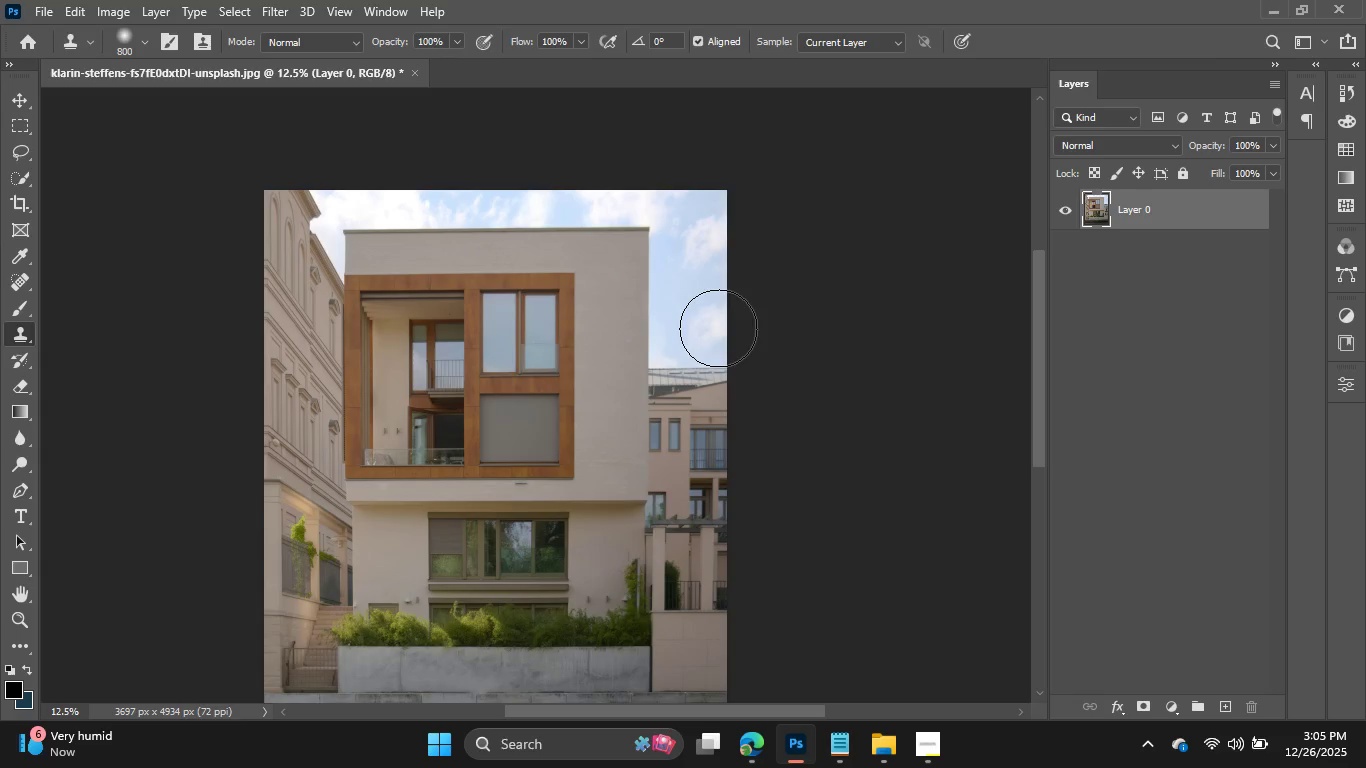 
hold_key(key=AltLeft, duration=1.5)
left_click([692, 252])
 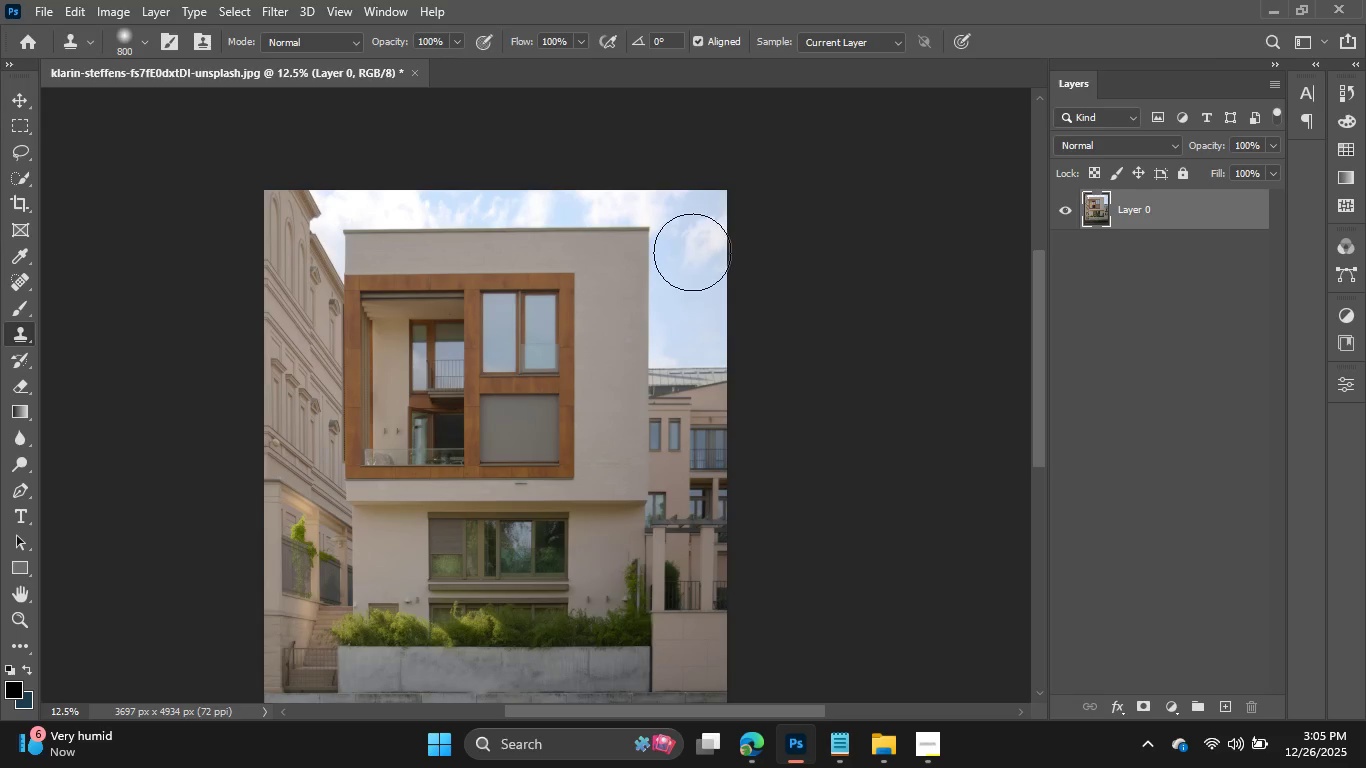 
key(Alt+AltLeft)
 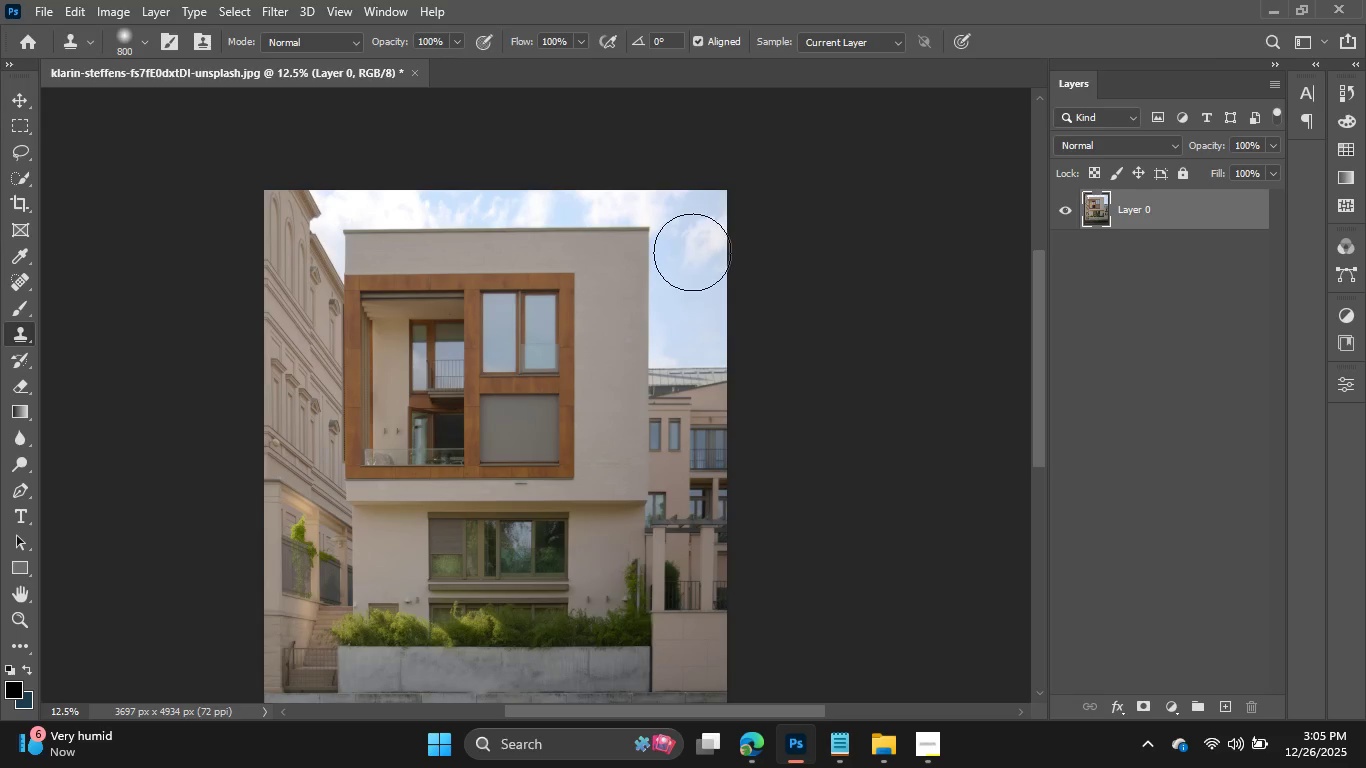 
key(Alt+AltLeft)
 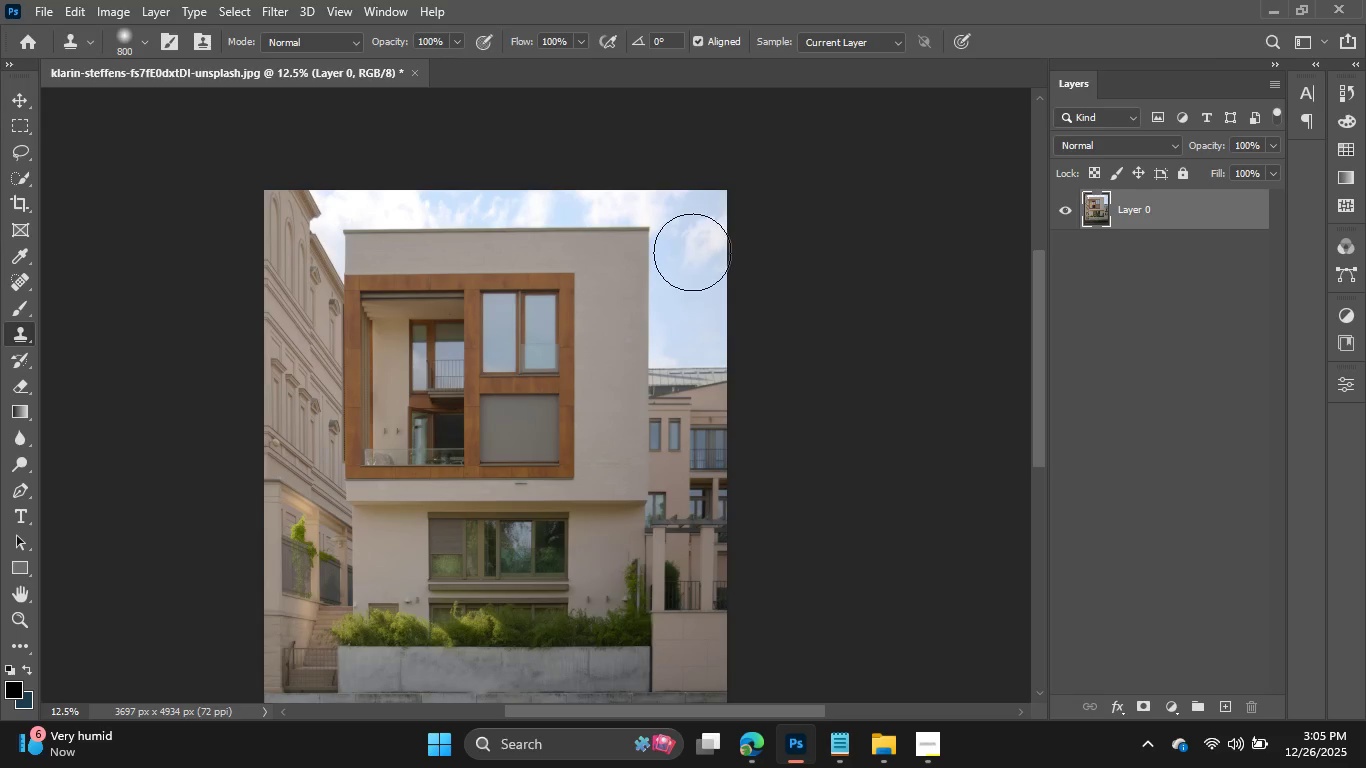 
key(Alt+AltLeft)
 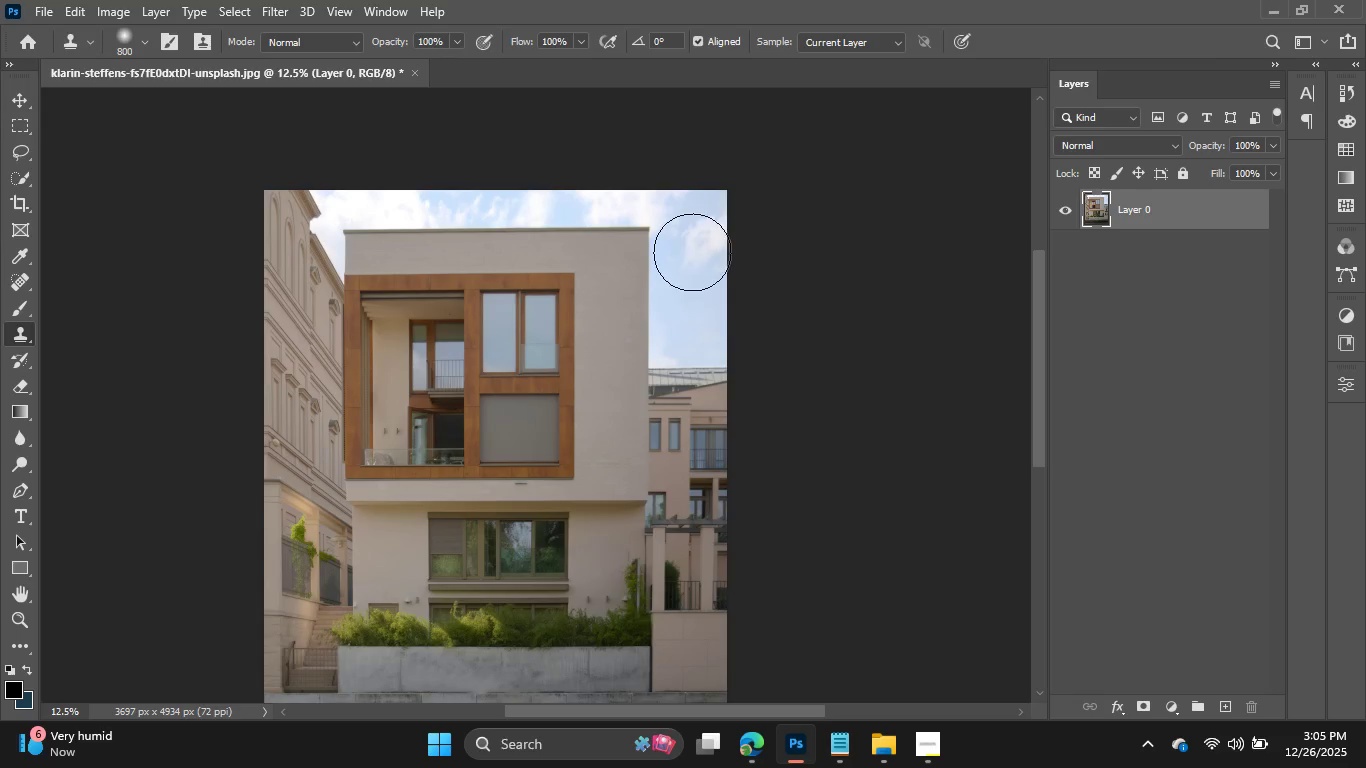 
key(Alt+AltLeft)
 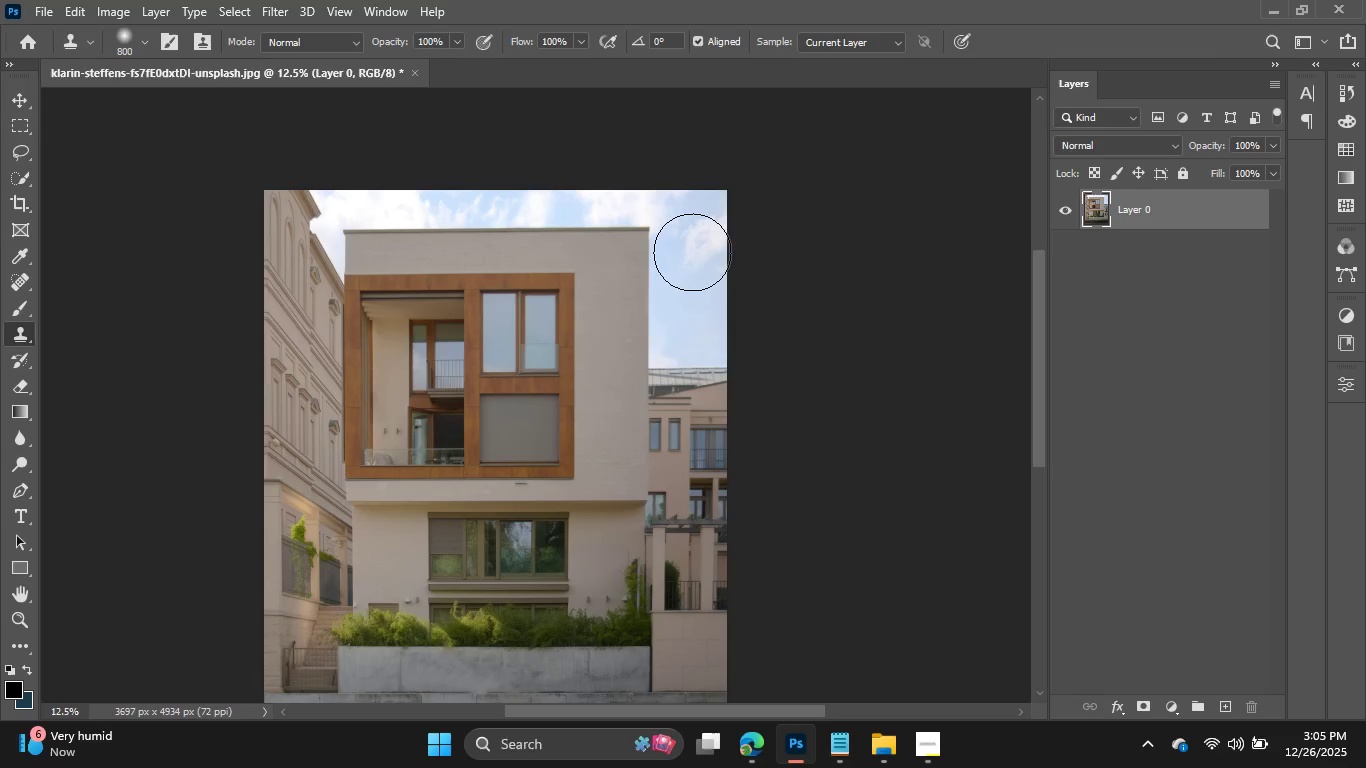 
key(Alt+AltLeft)
 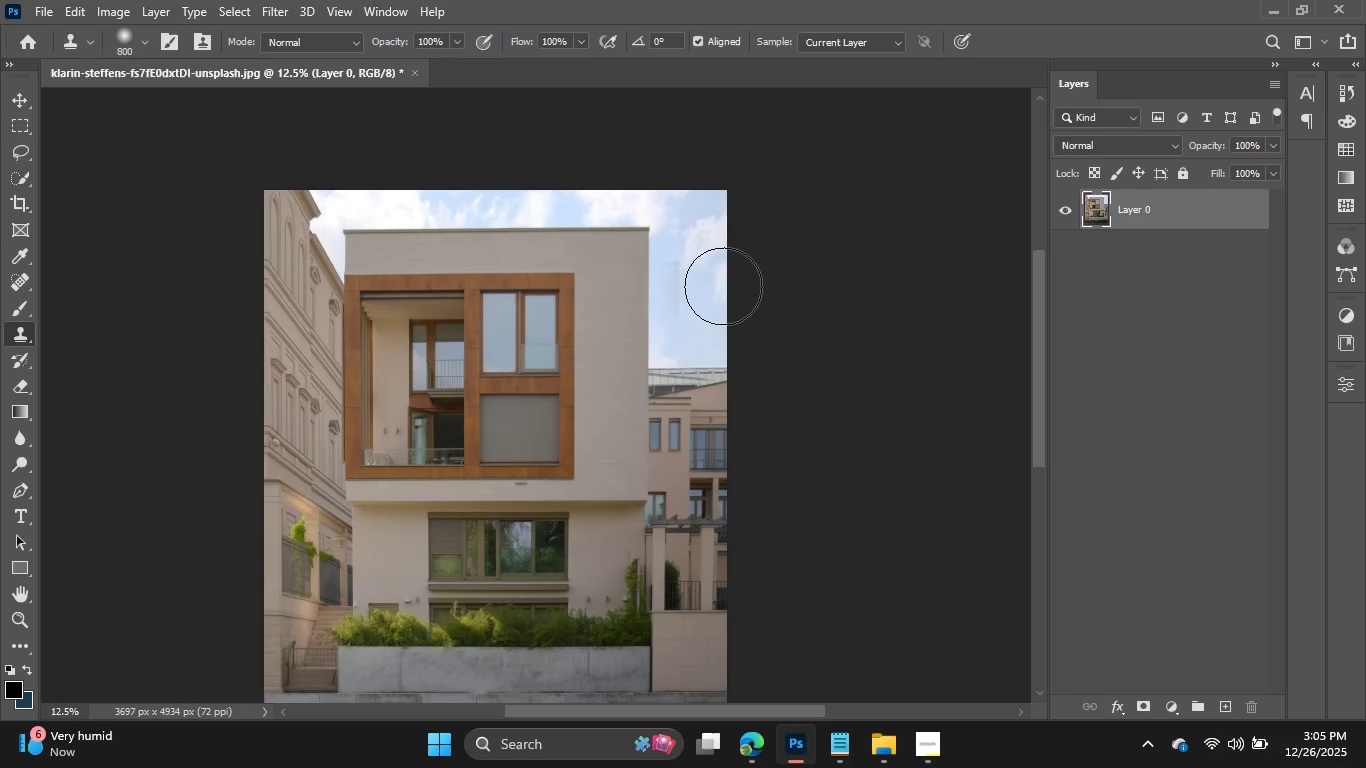 
hold_key(key=ControlLeft, duration=0.33)
 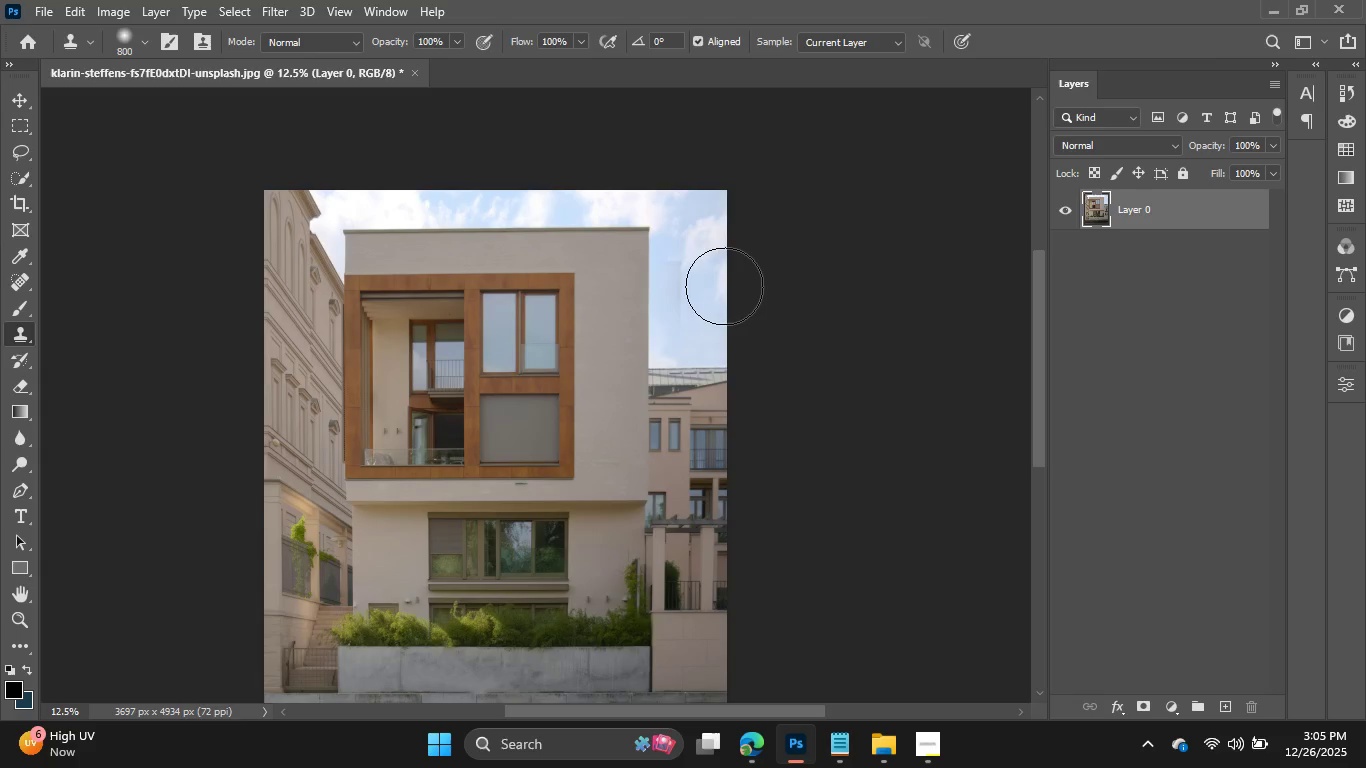 
key(BracketLeft)
 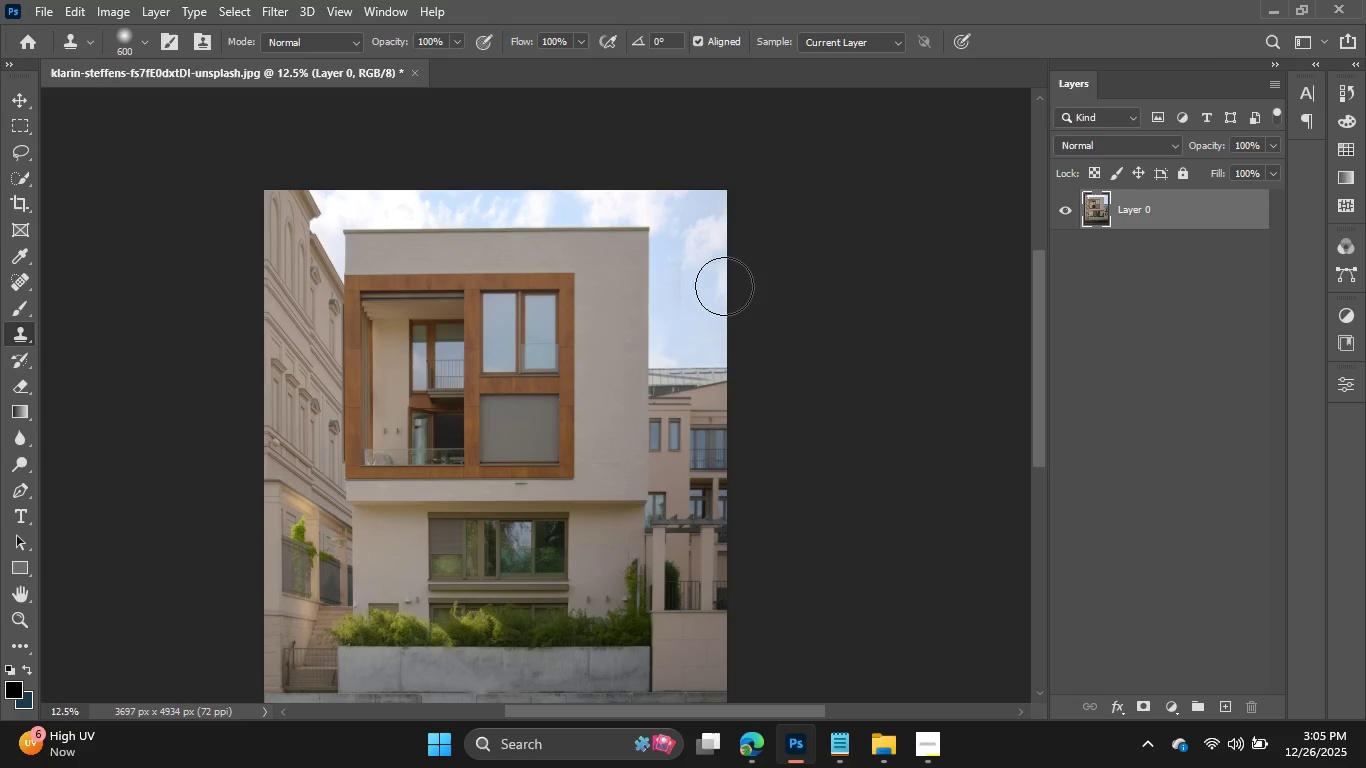 
key(BracketLeft)
 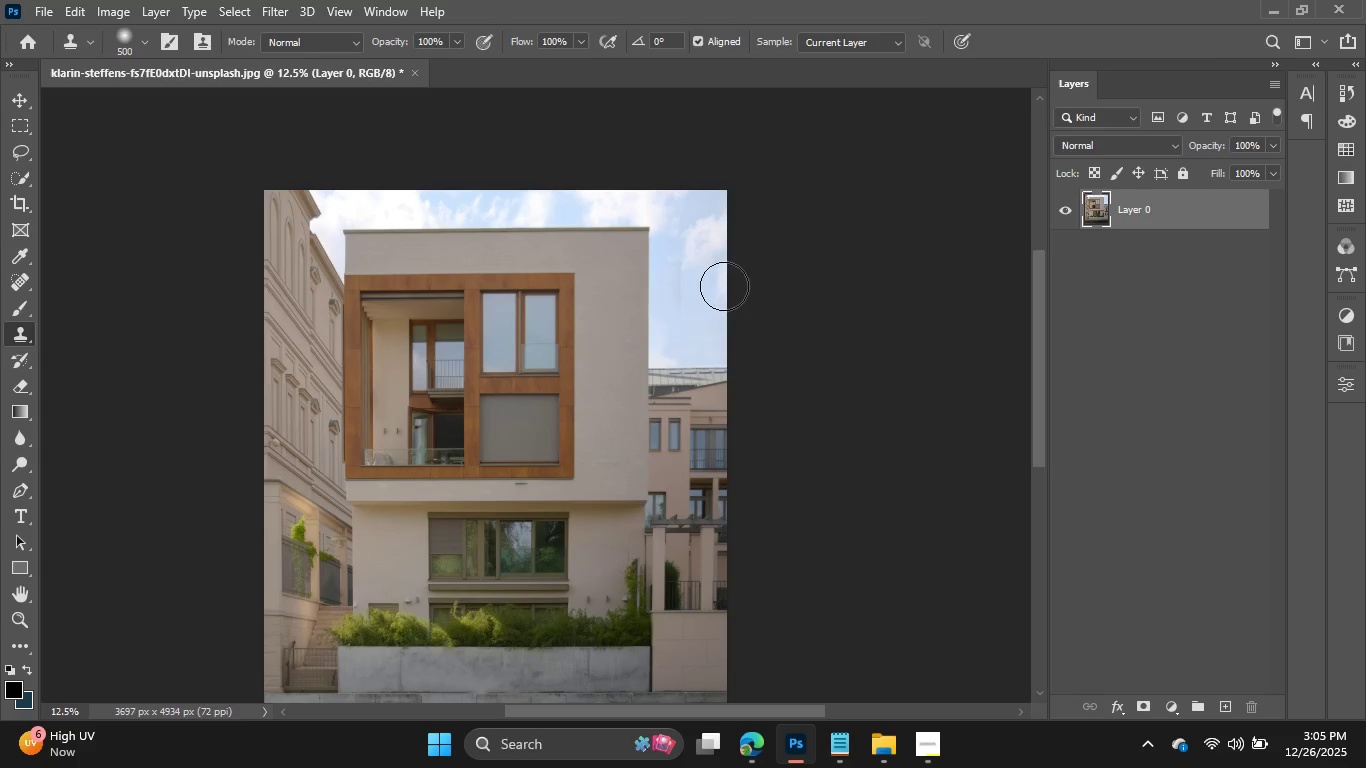 
key(BracketLeft)
 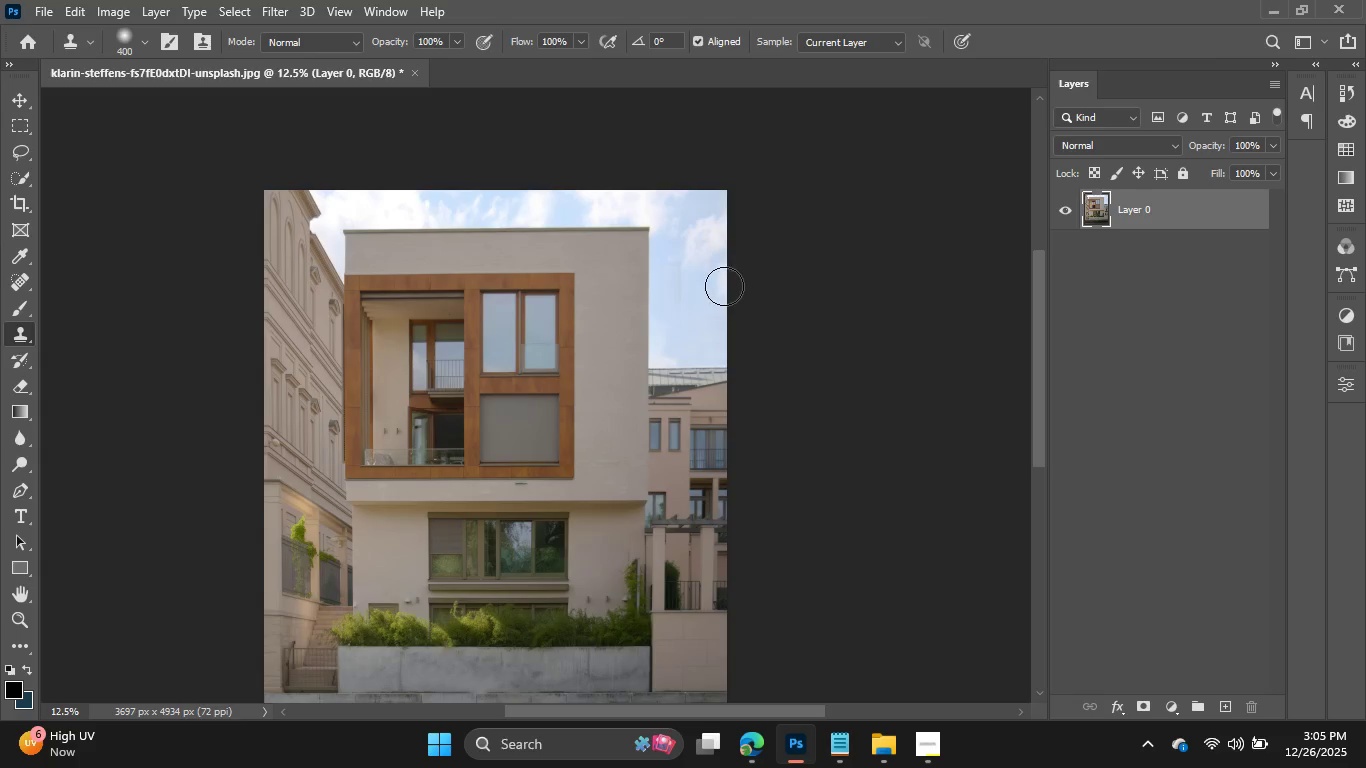 
key(BracketLeft)
 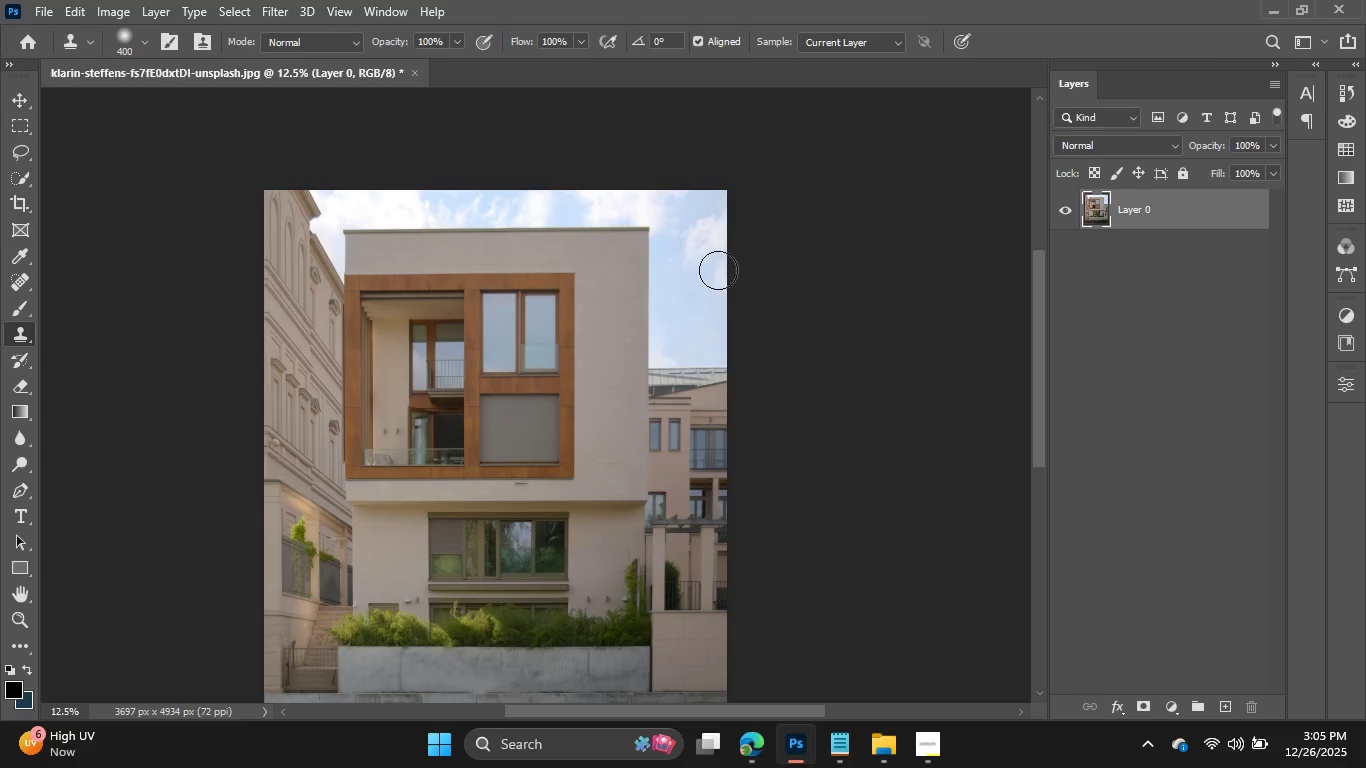 
hold_key(key=AltLeft, duration=1.06)
left_click([694, 243])
 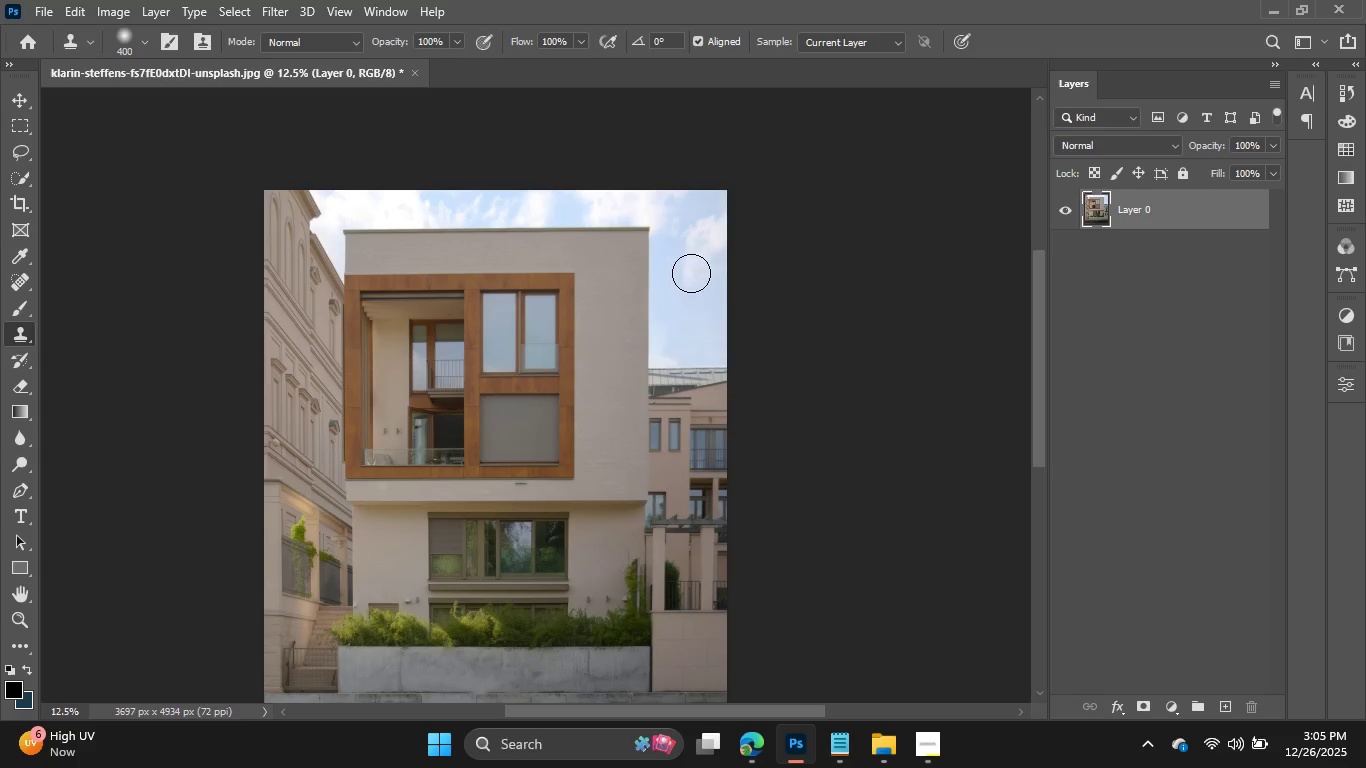 
left_click([691, 273])
 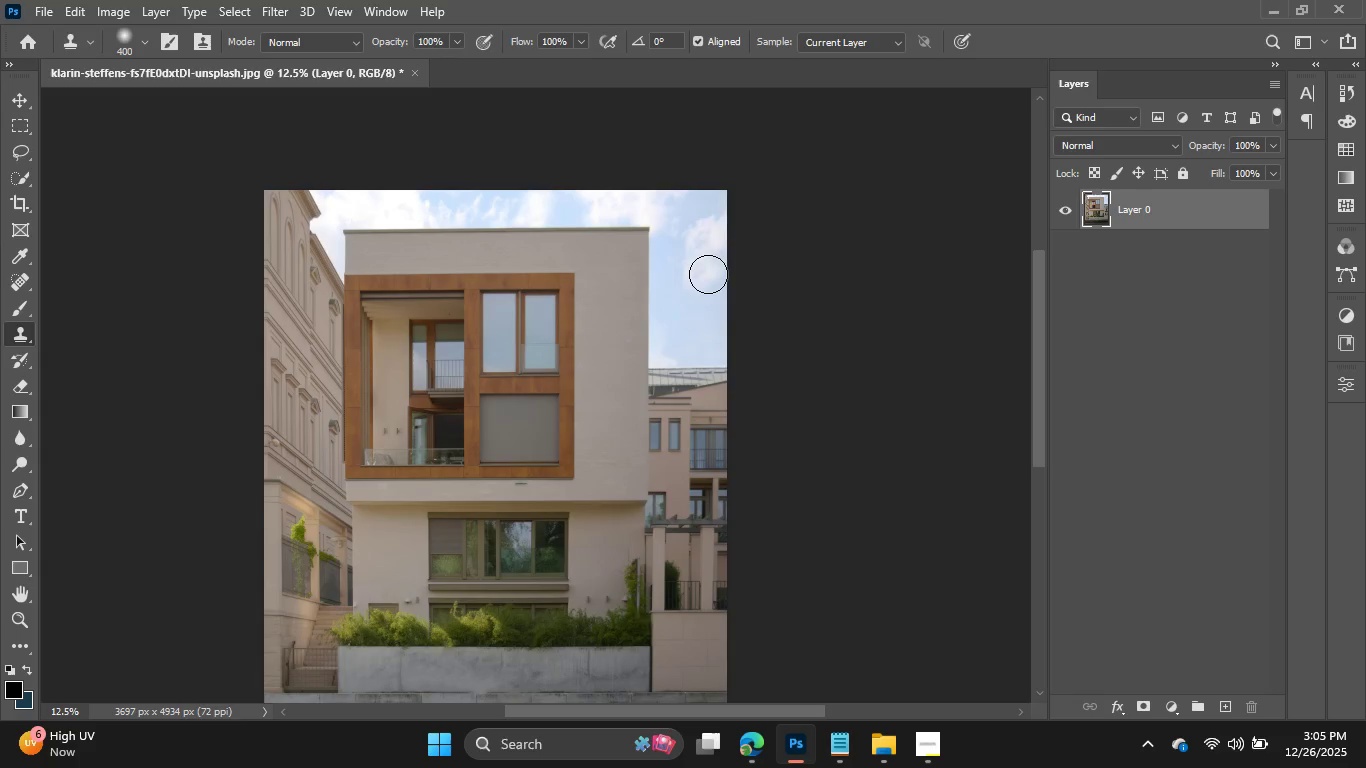 
left_click_drag(start_coordinate=[708, 274], to_coordinate=[668, 353])
 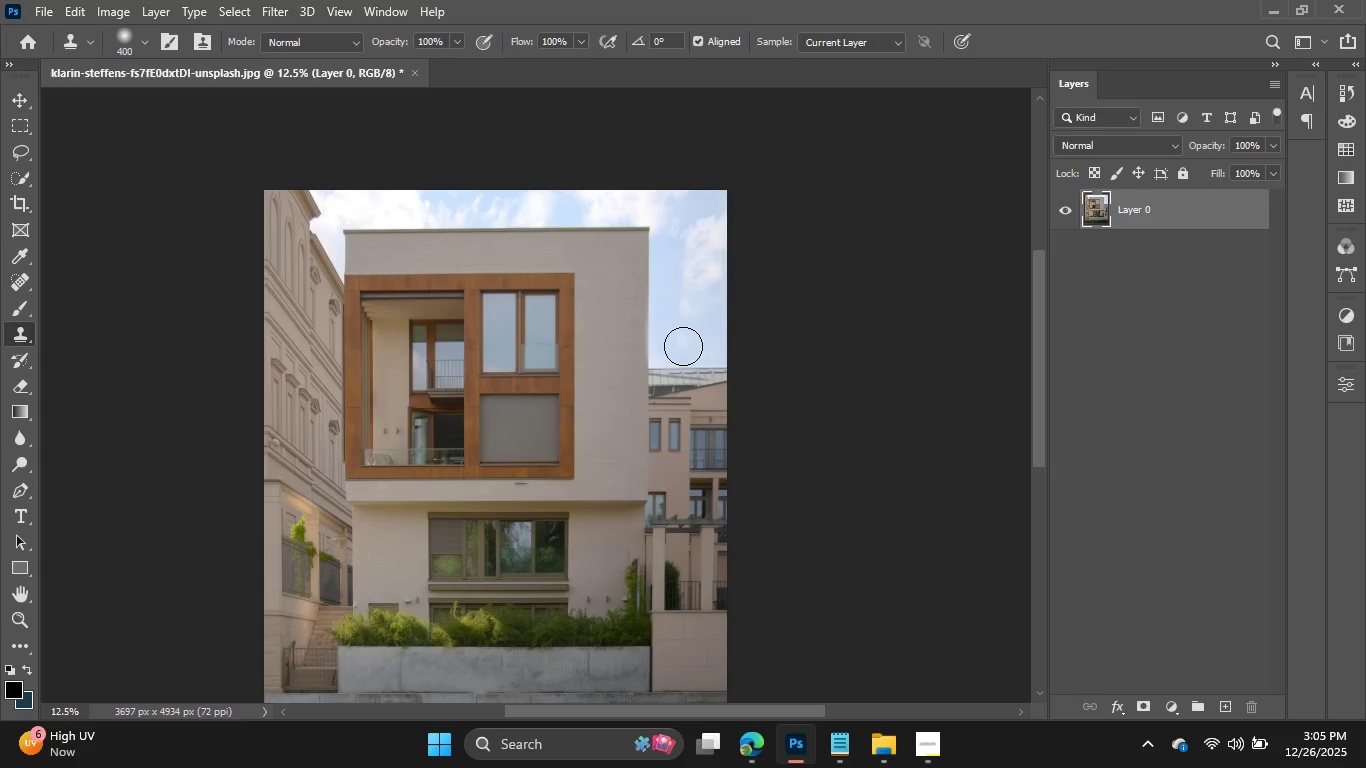 
hold_key(key=AltLeft, duration=1.52)
 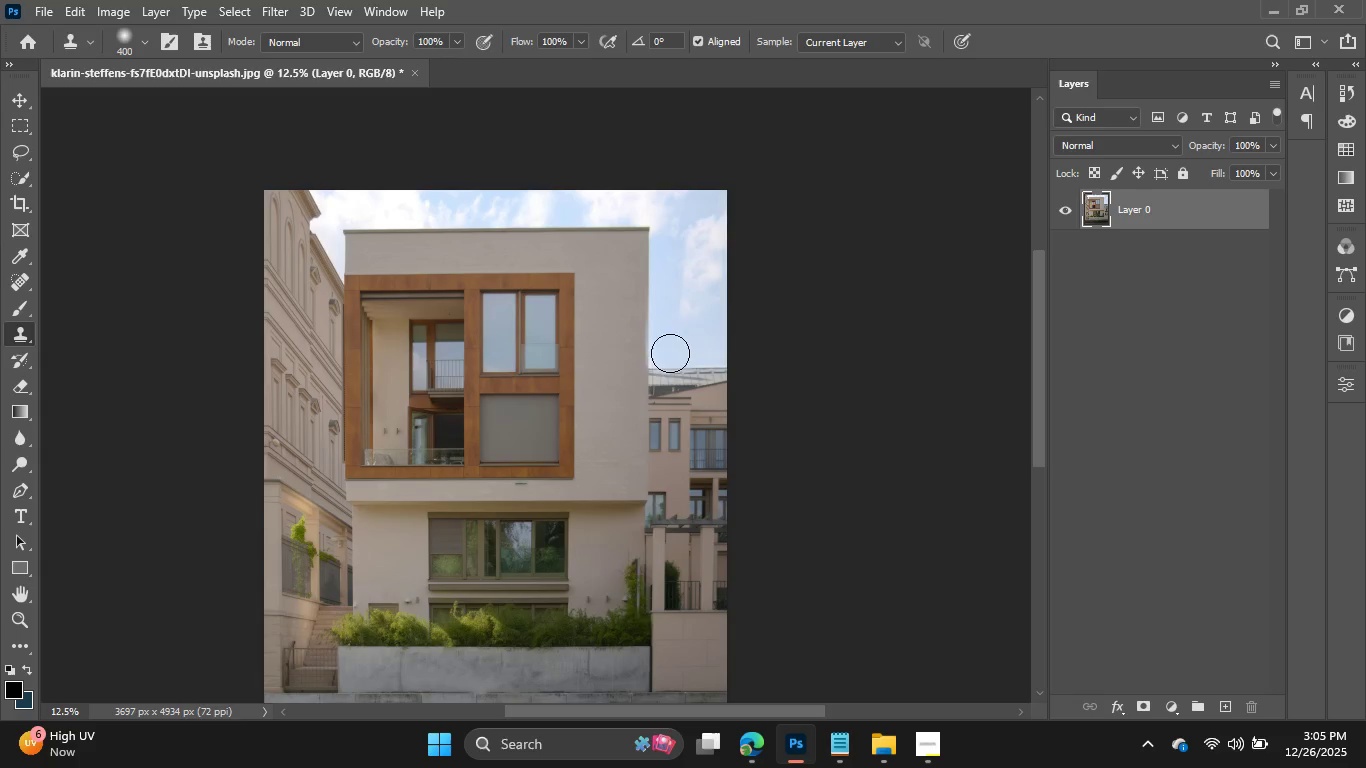 
hold_key(key=AltLeft, duration=0.36)
 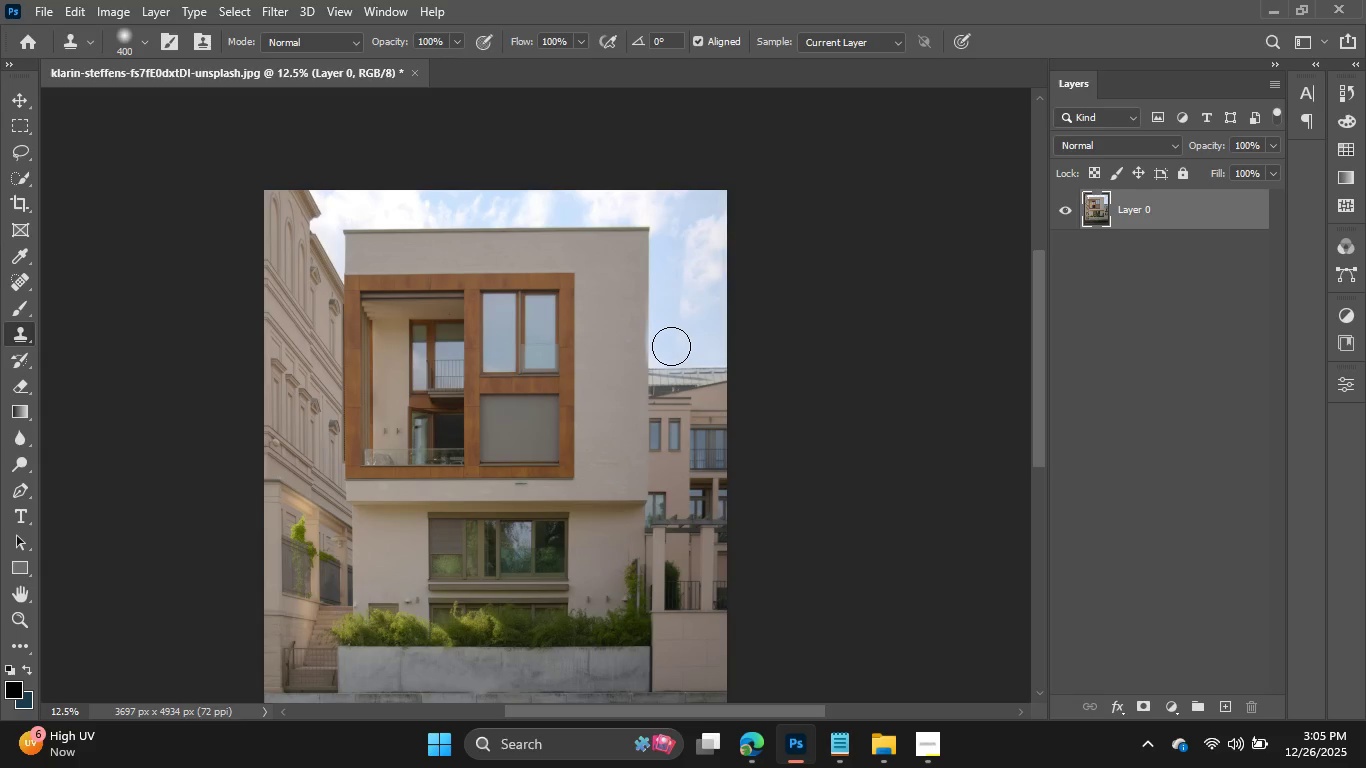 
wait(5.53)
 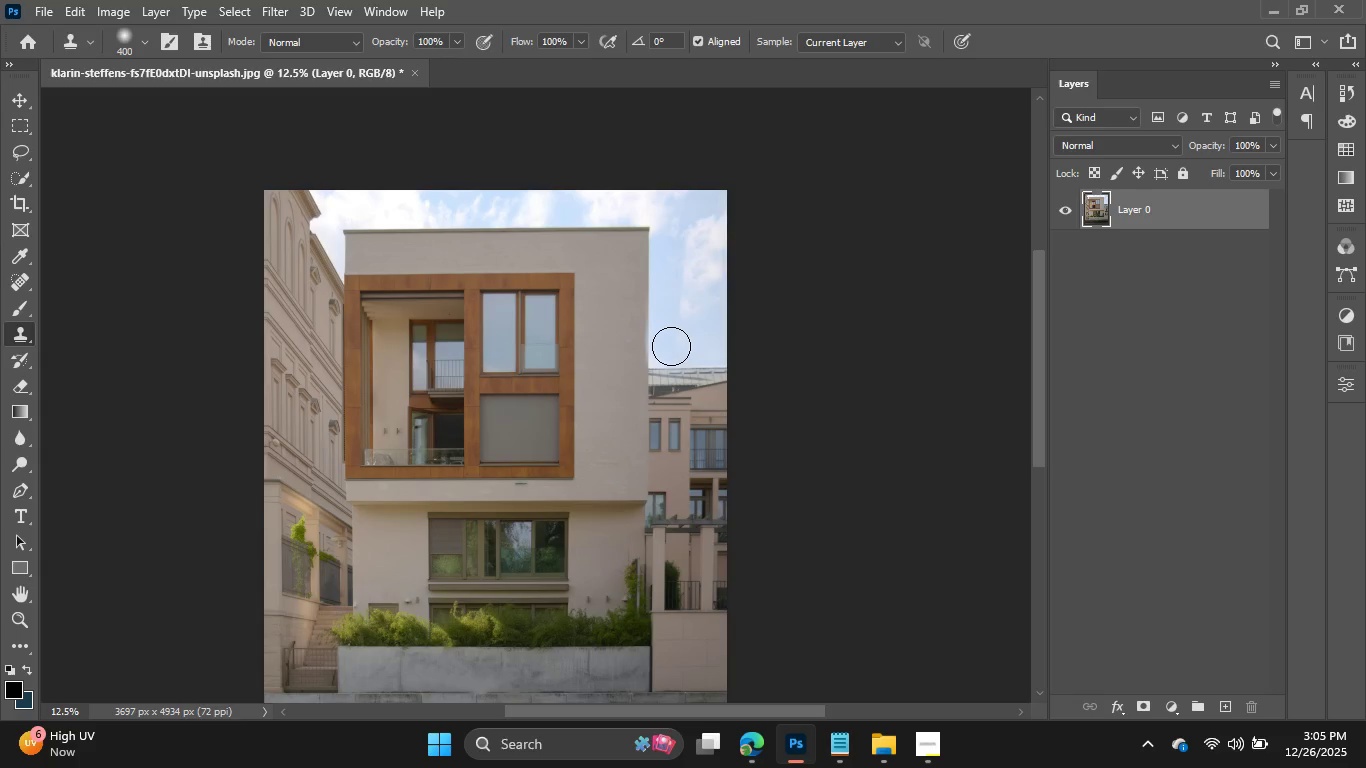 
key(Control+Z)
 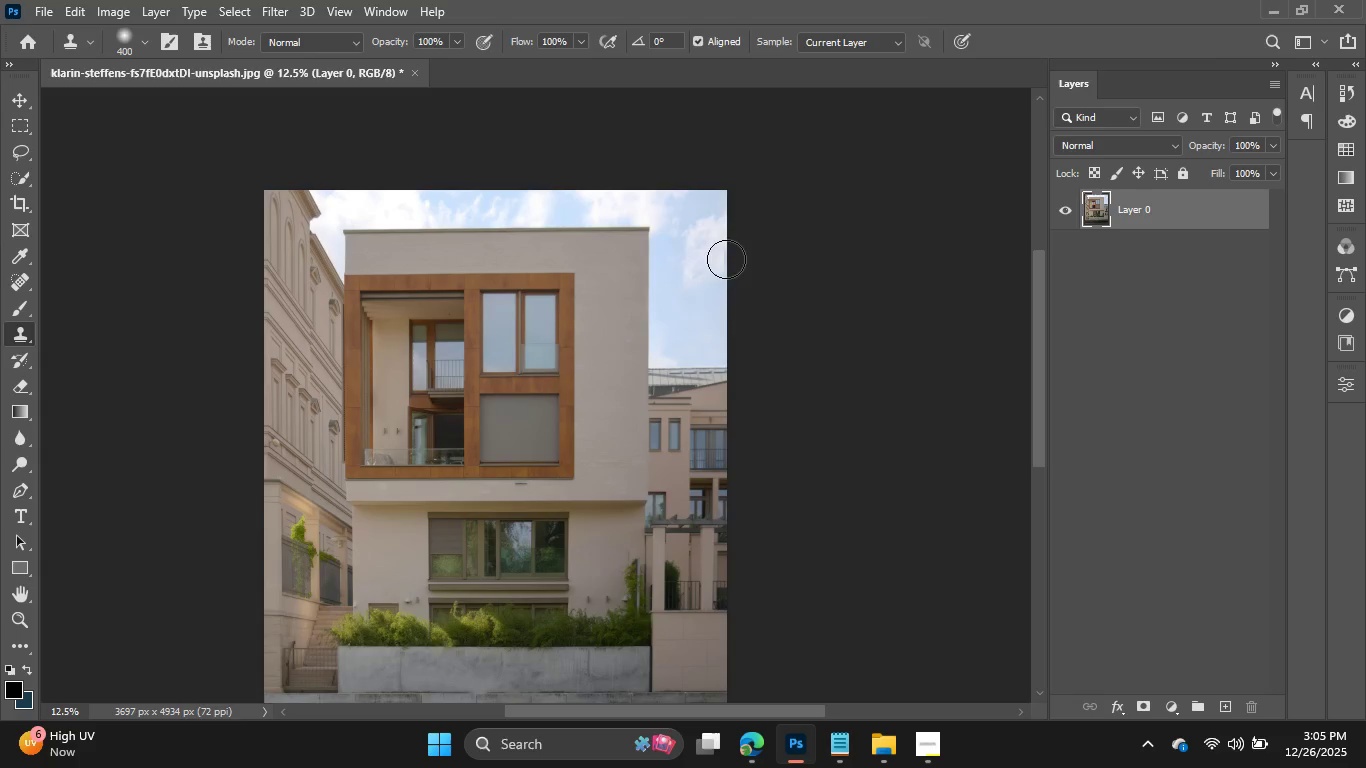 
wait(5.84)
 